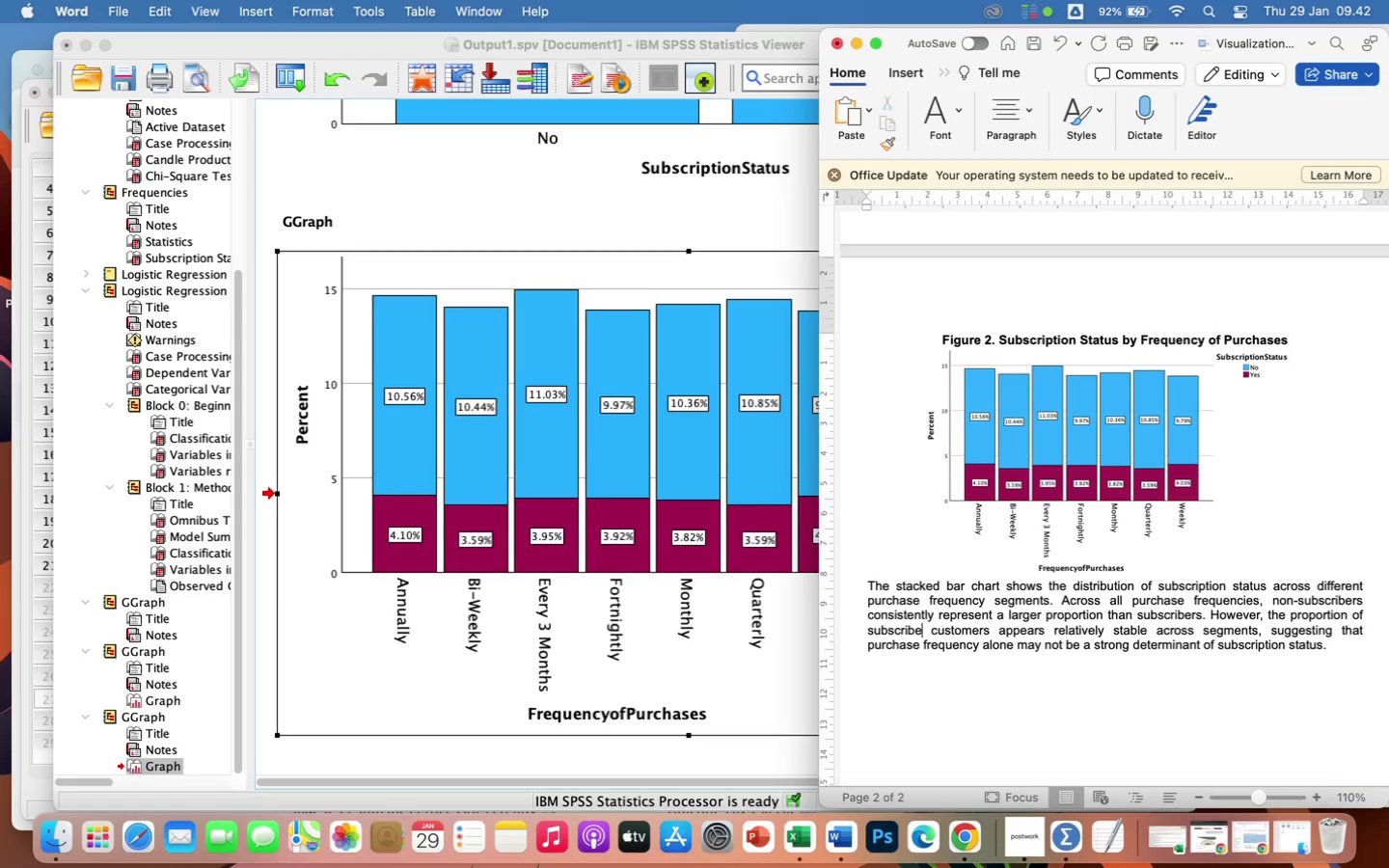 
key(R)
 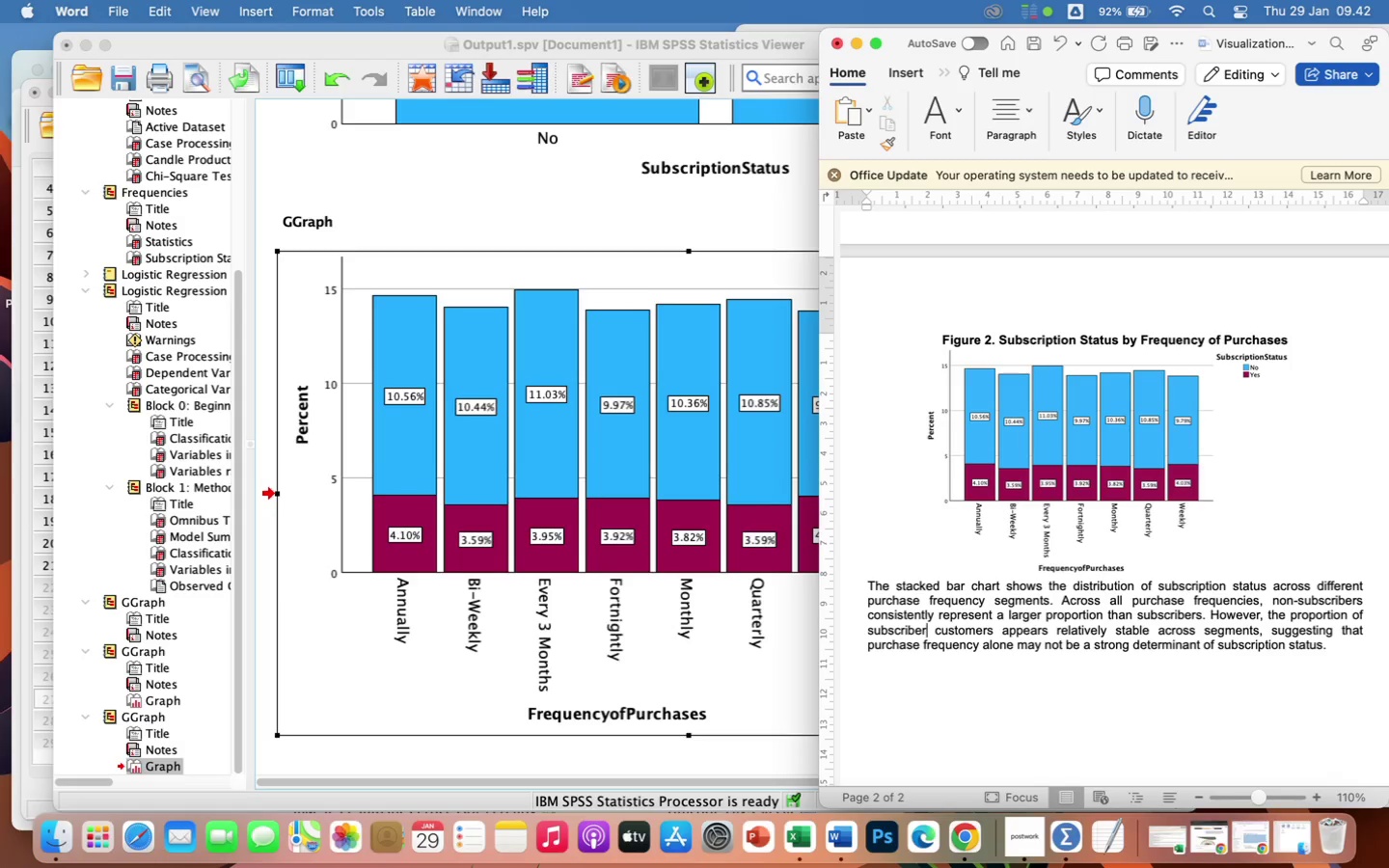 
left_click([1078, 681])
 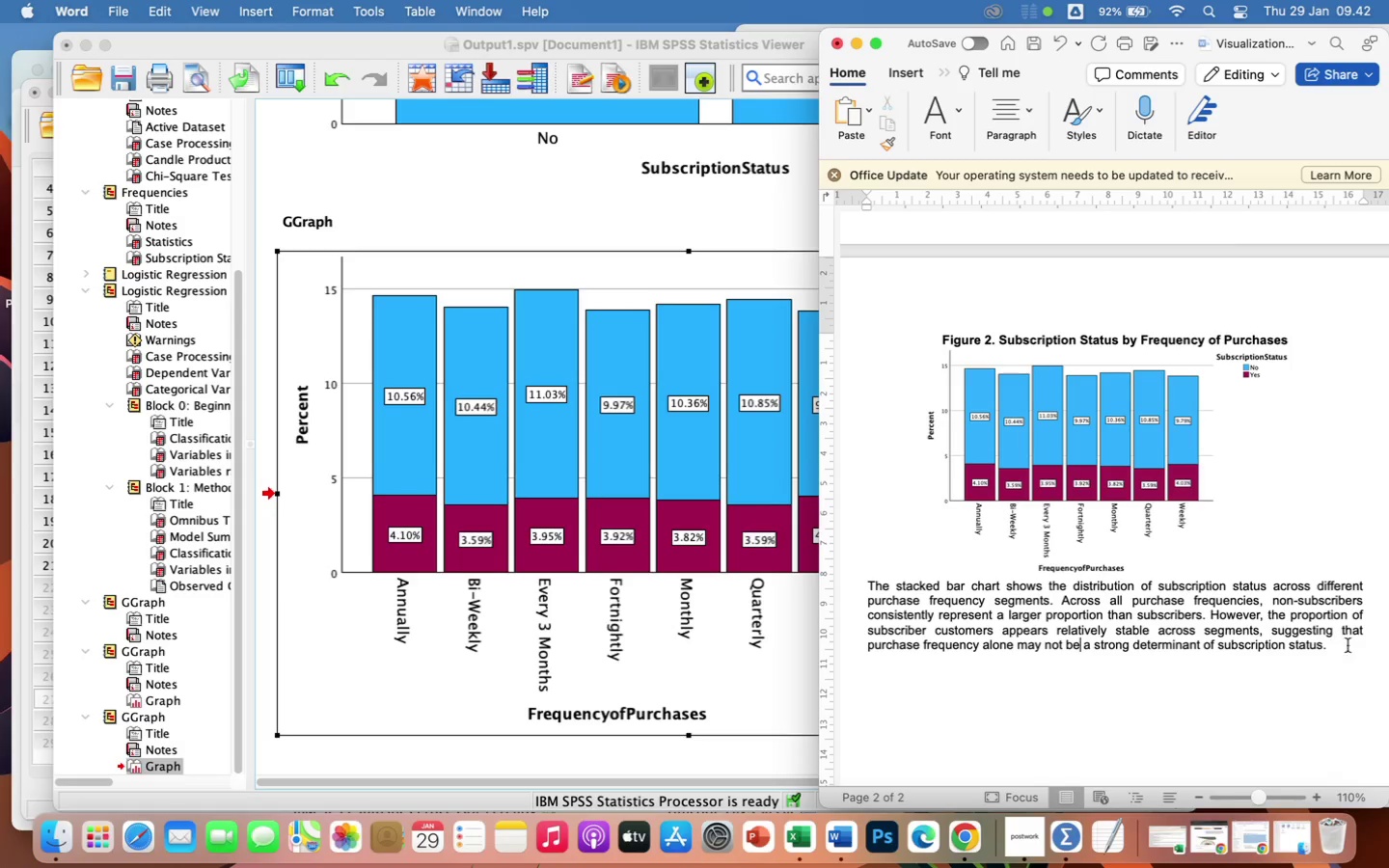 
left_click([1351, 637])
 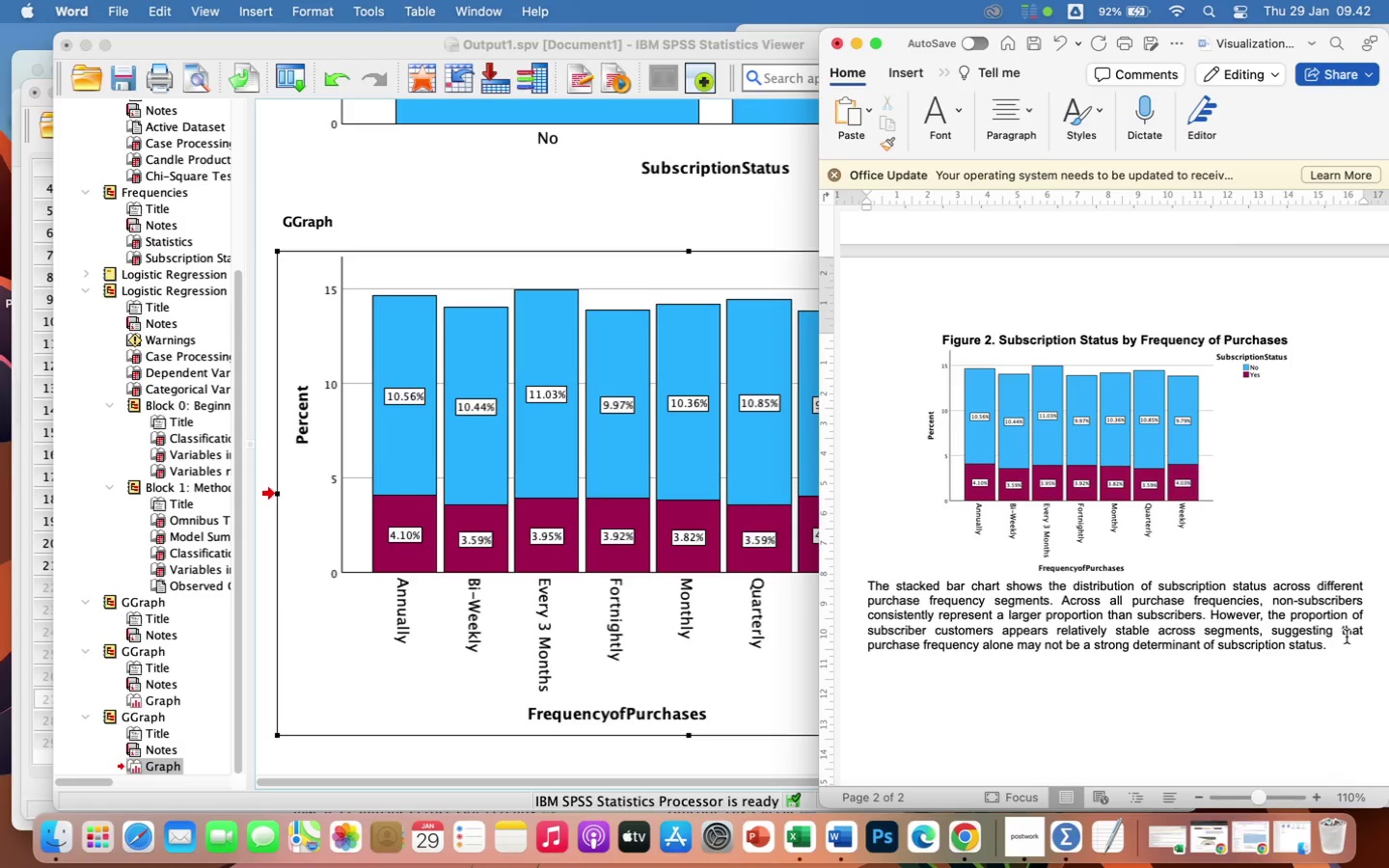 
key(Enter)
 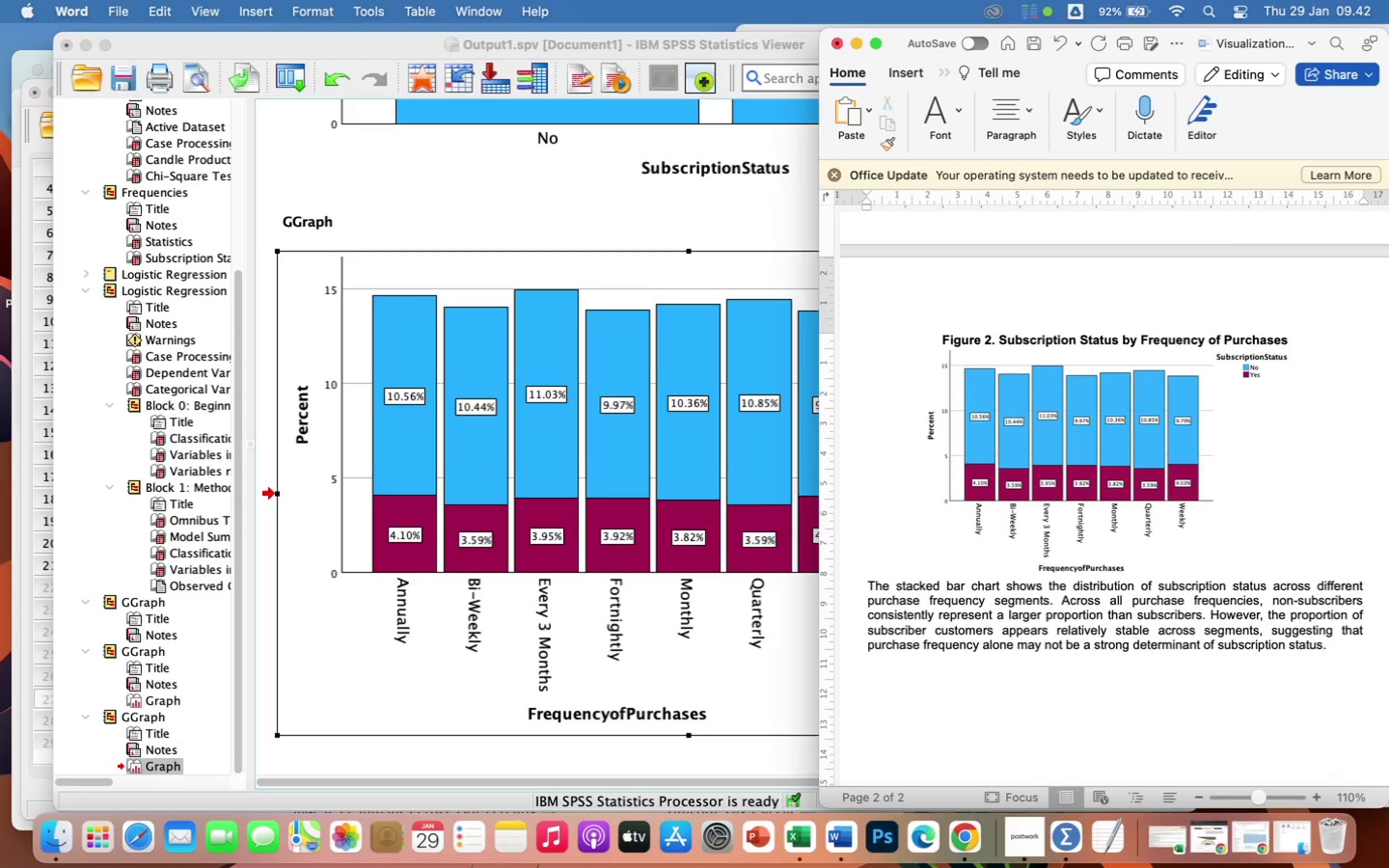 
key(Enter)
 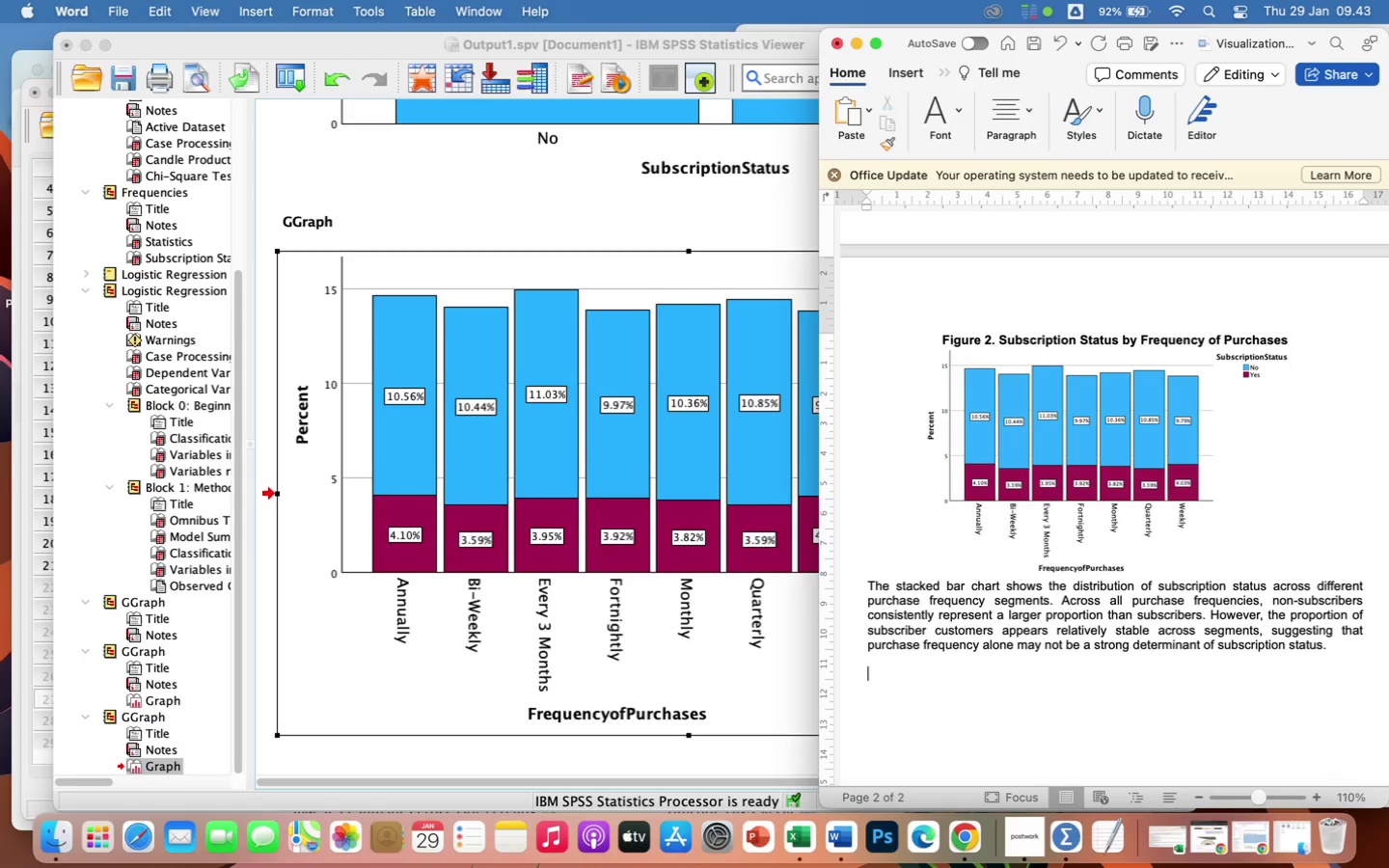 
wait(22.4)
 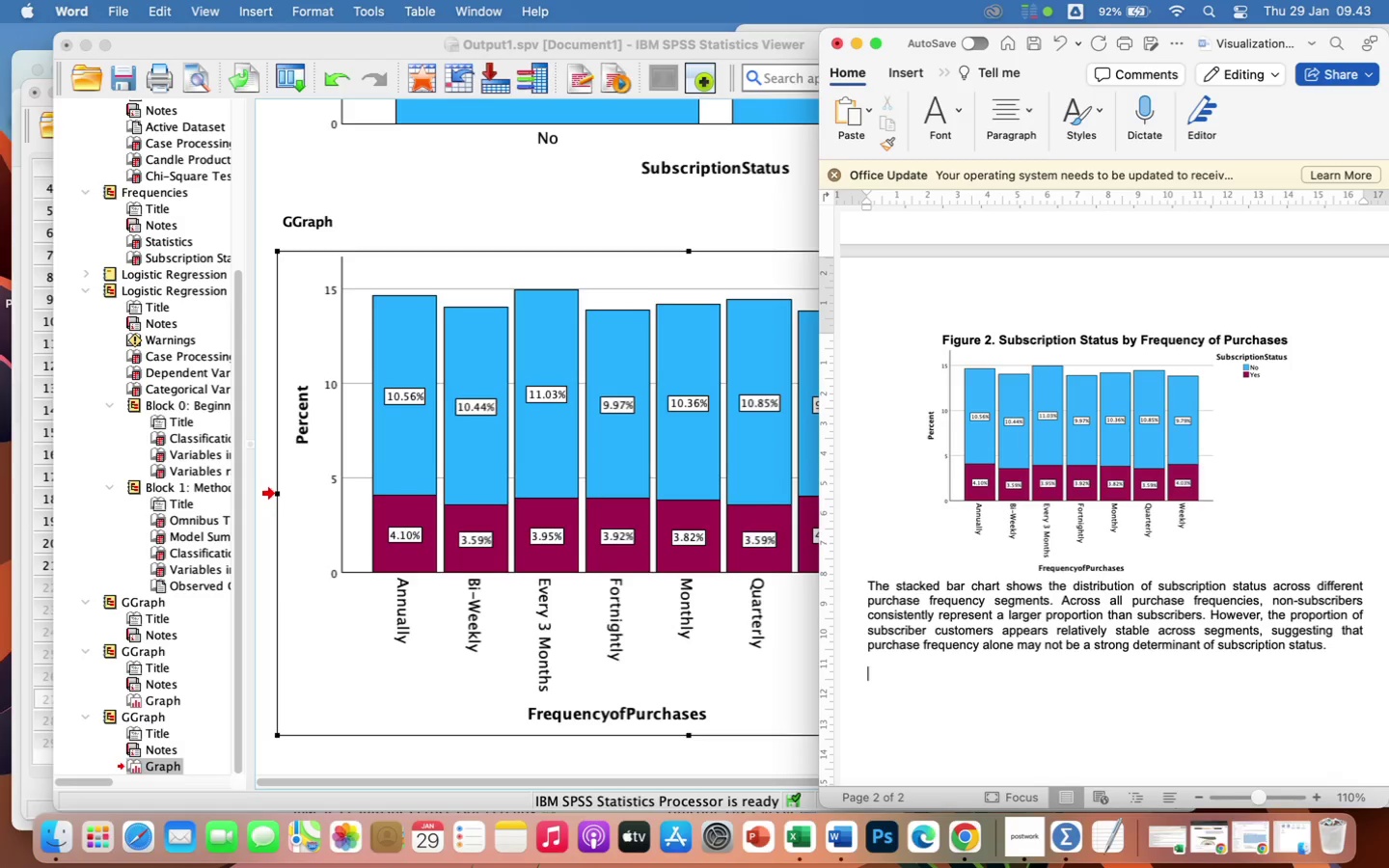 
left_click([528, 220])
 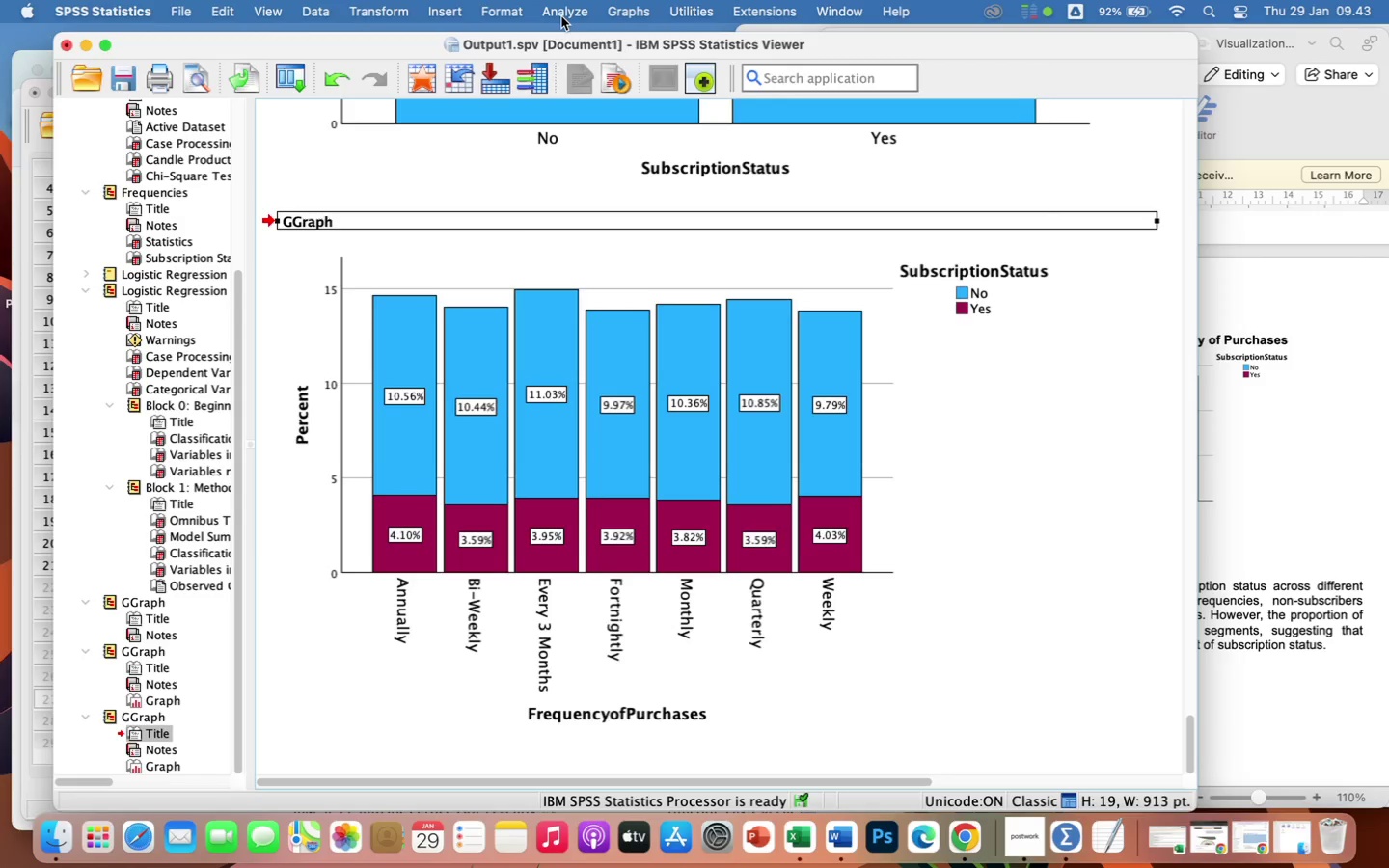 
left_click([561, 16])
 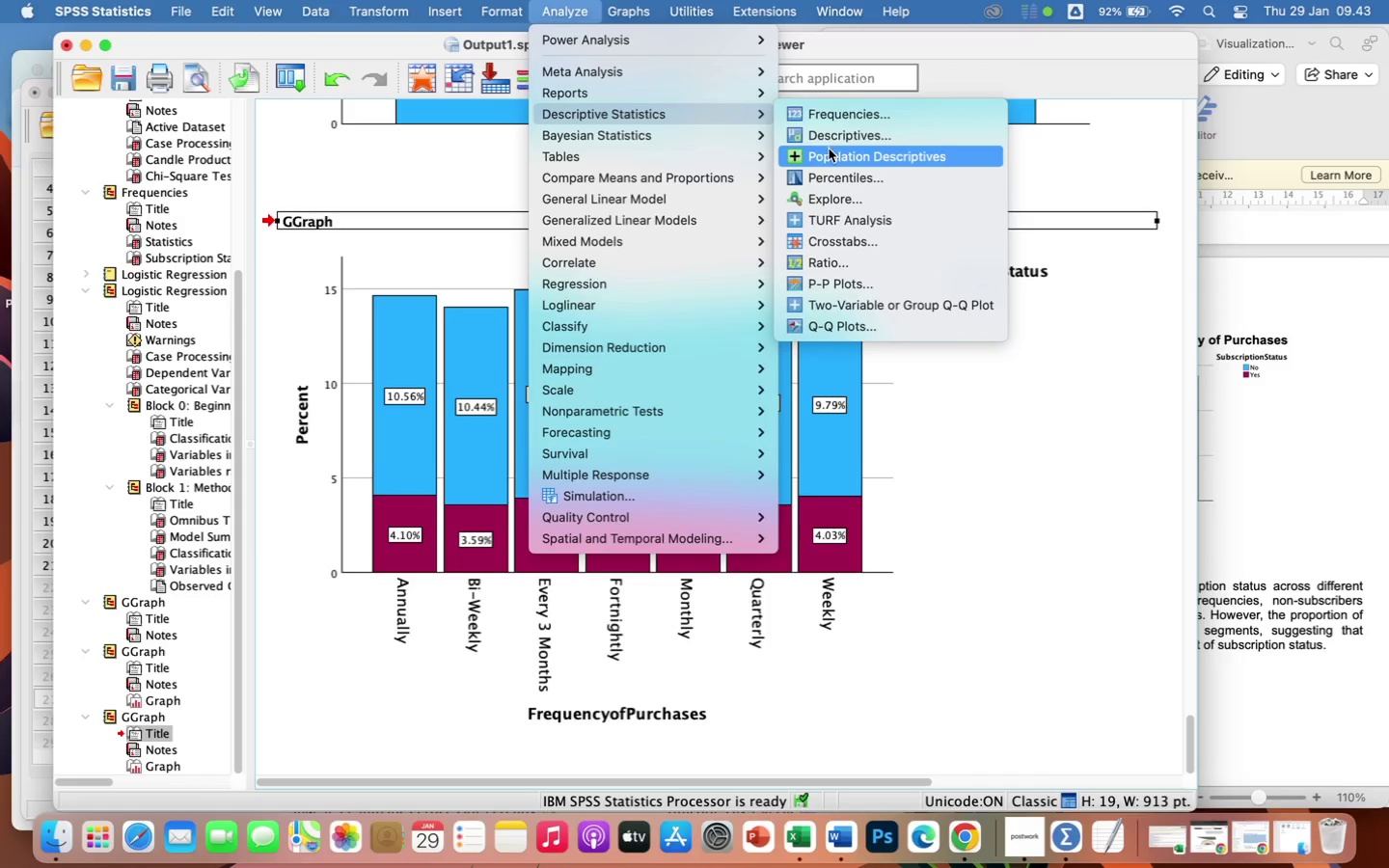 
wait(22.76)
 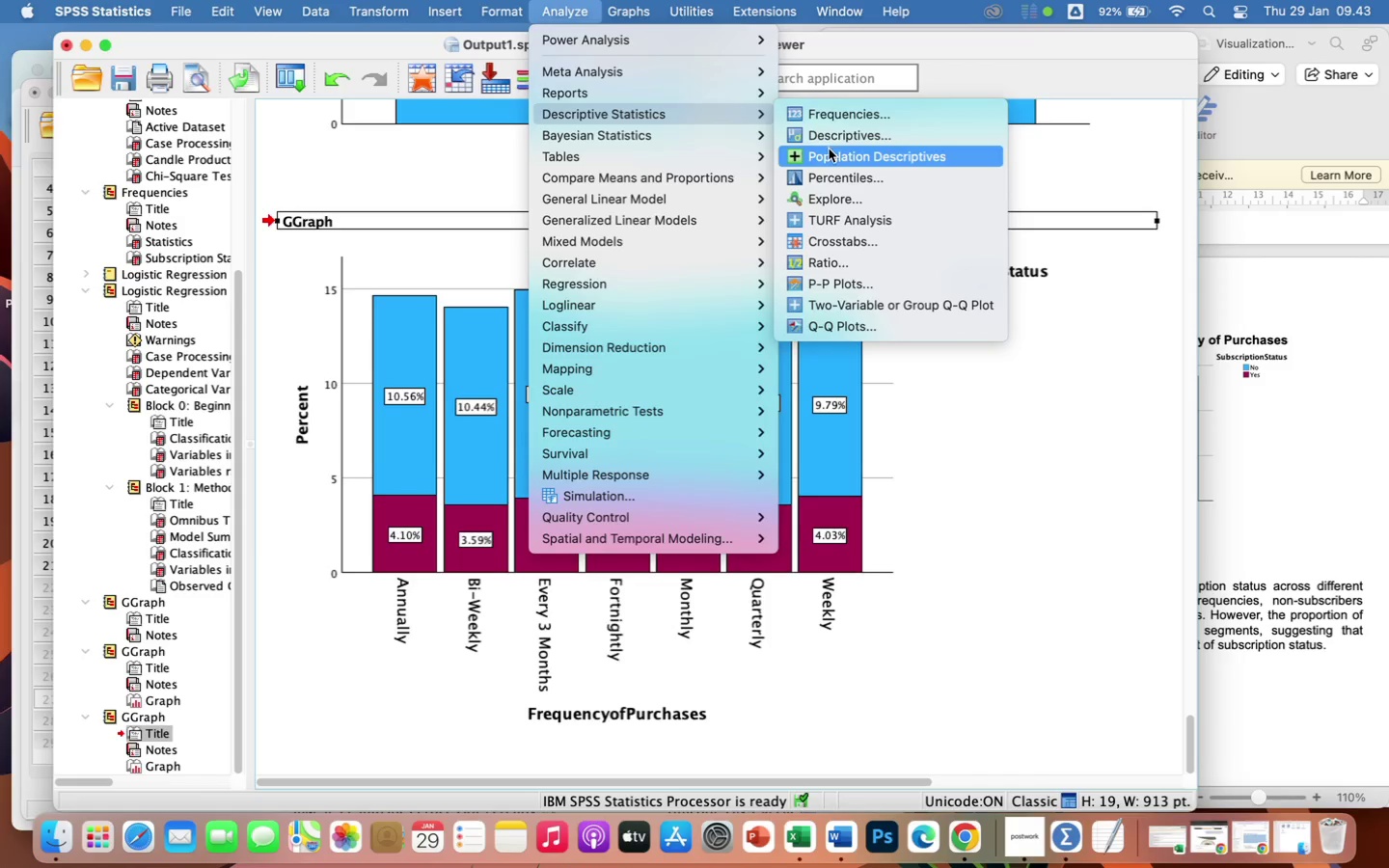 
left_click([840, 239])
 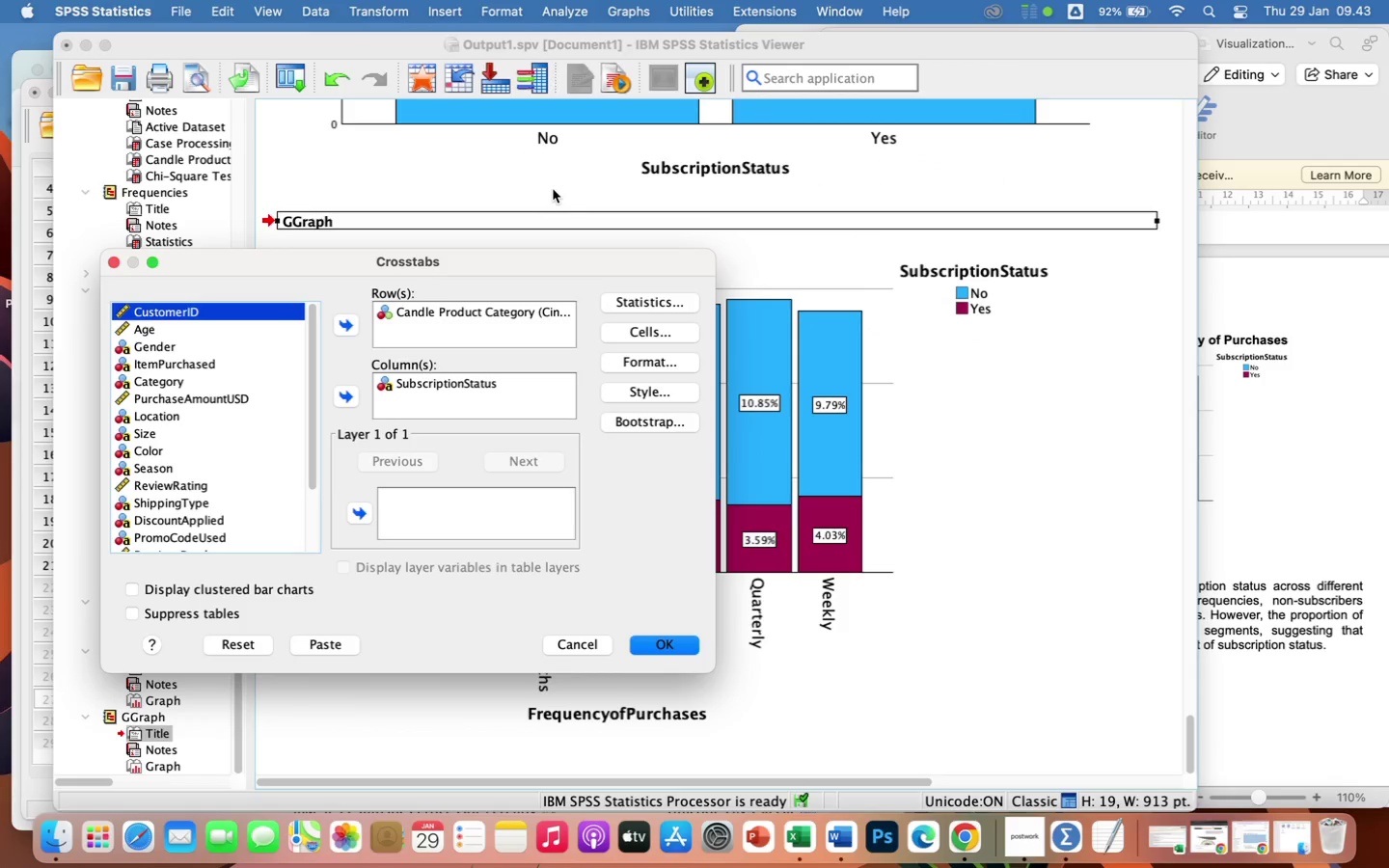 
wait(7.37)
 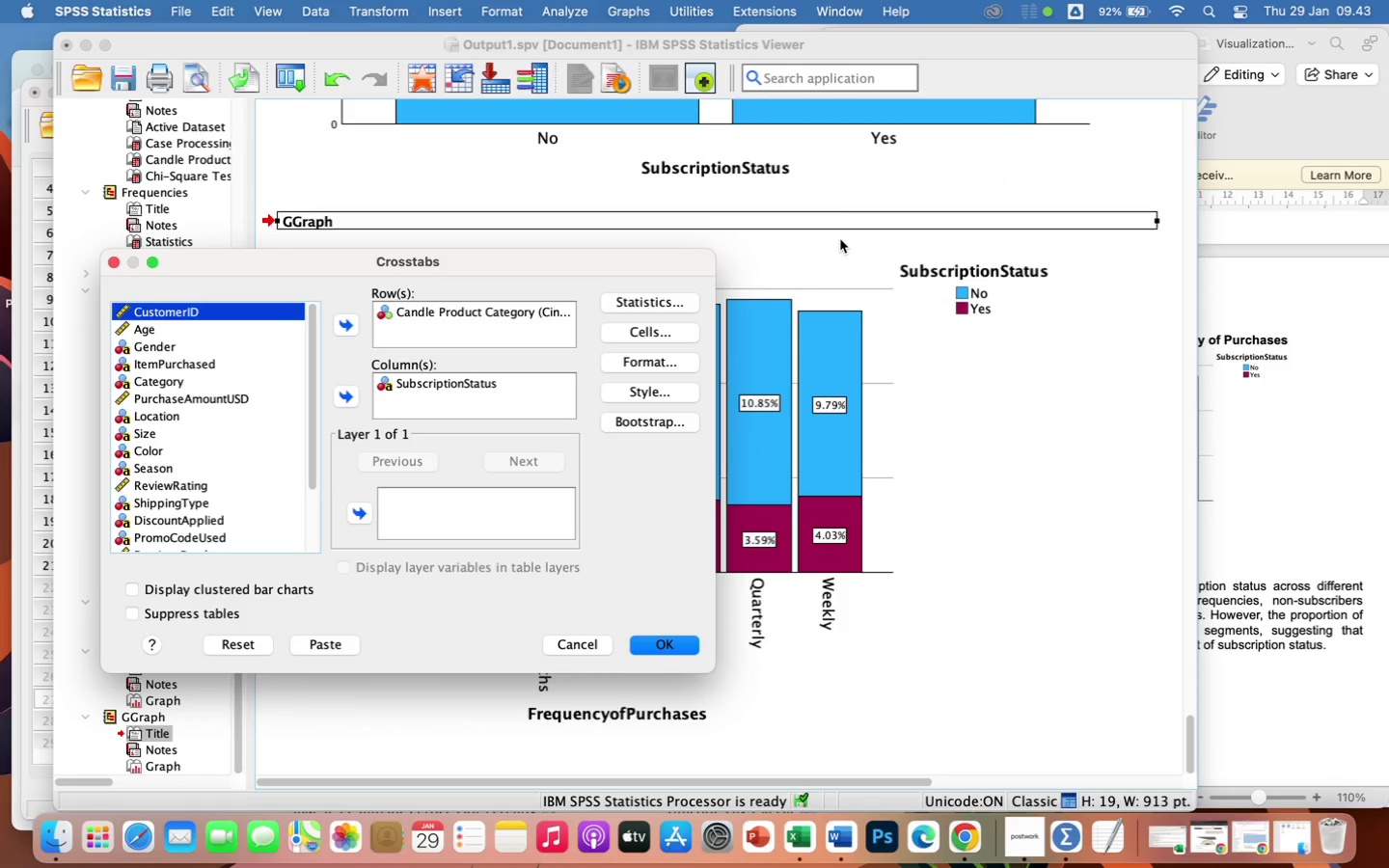 
left_click([242, 645])
 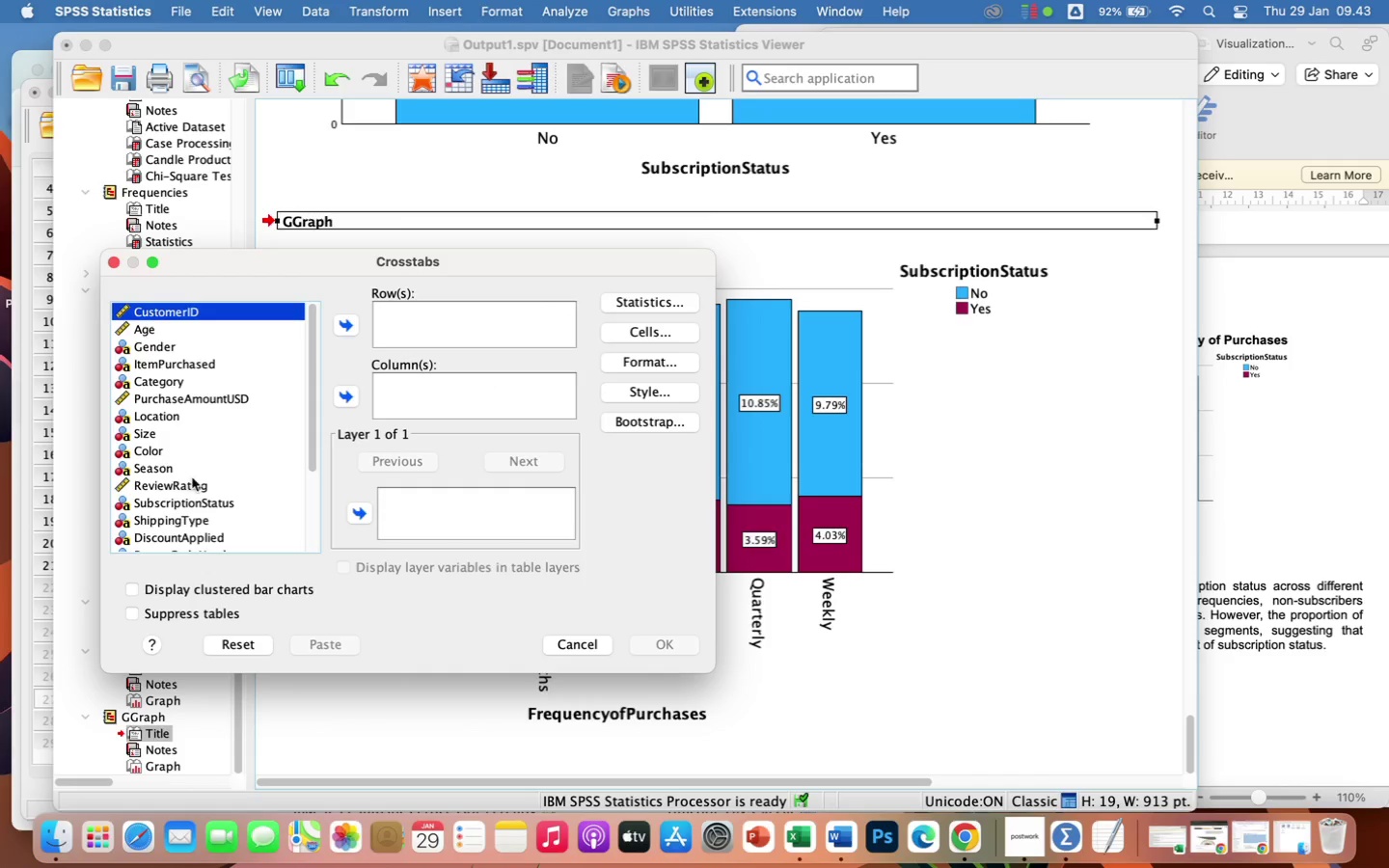 
left_click([199, 487])
 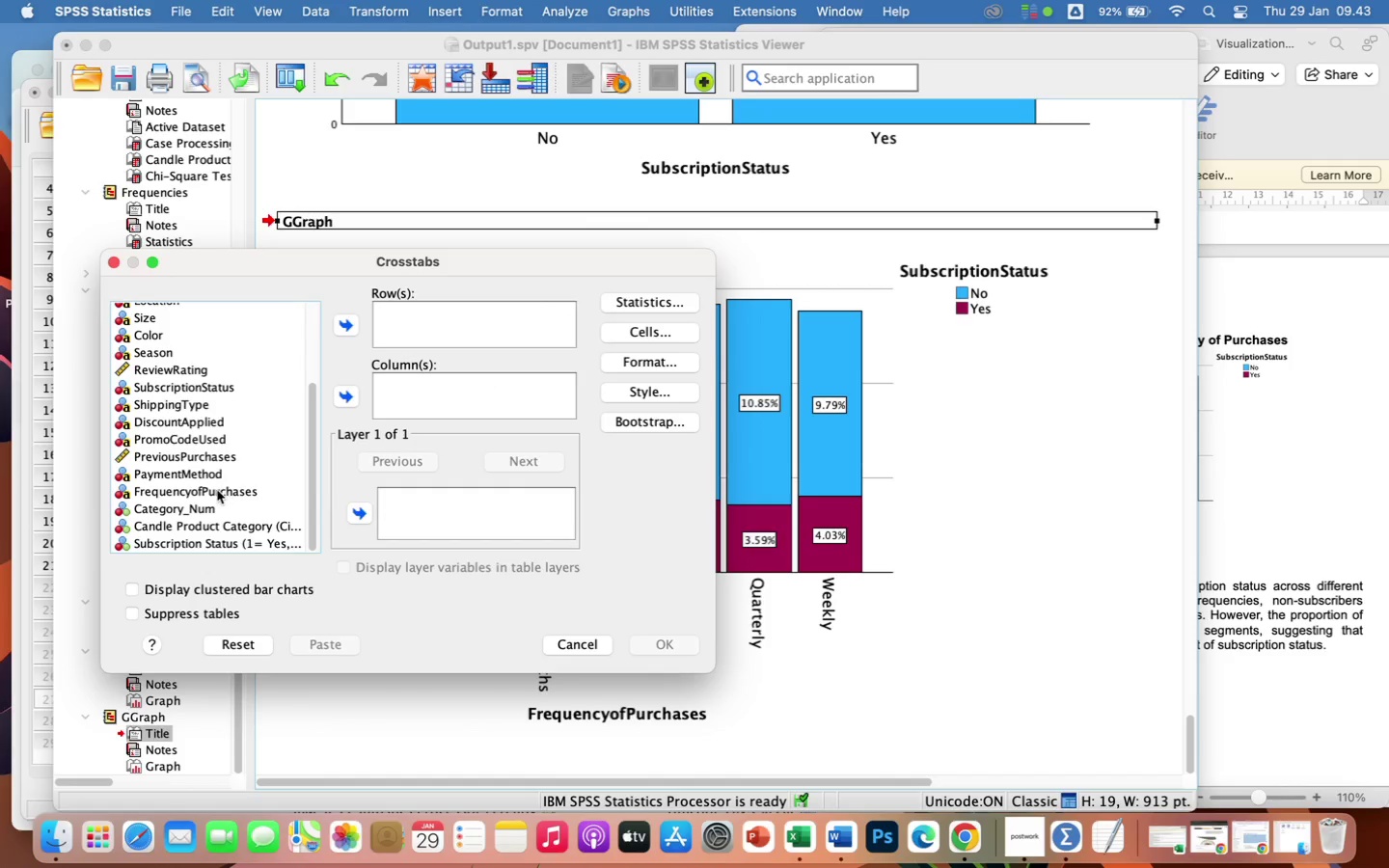 
scroll: coordinate [206, 462], scroll_direction: down, amount: 20.0
 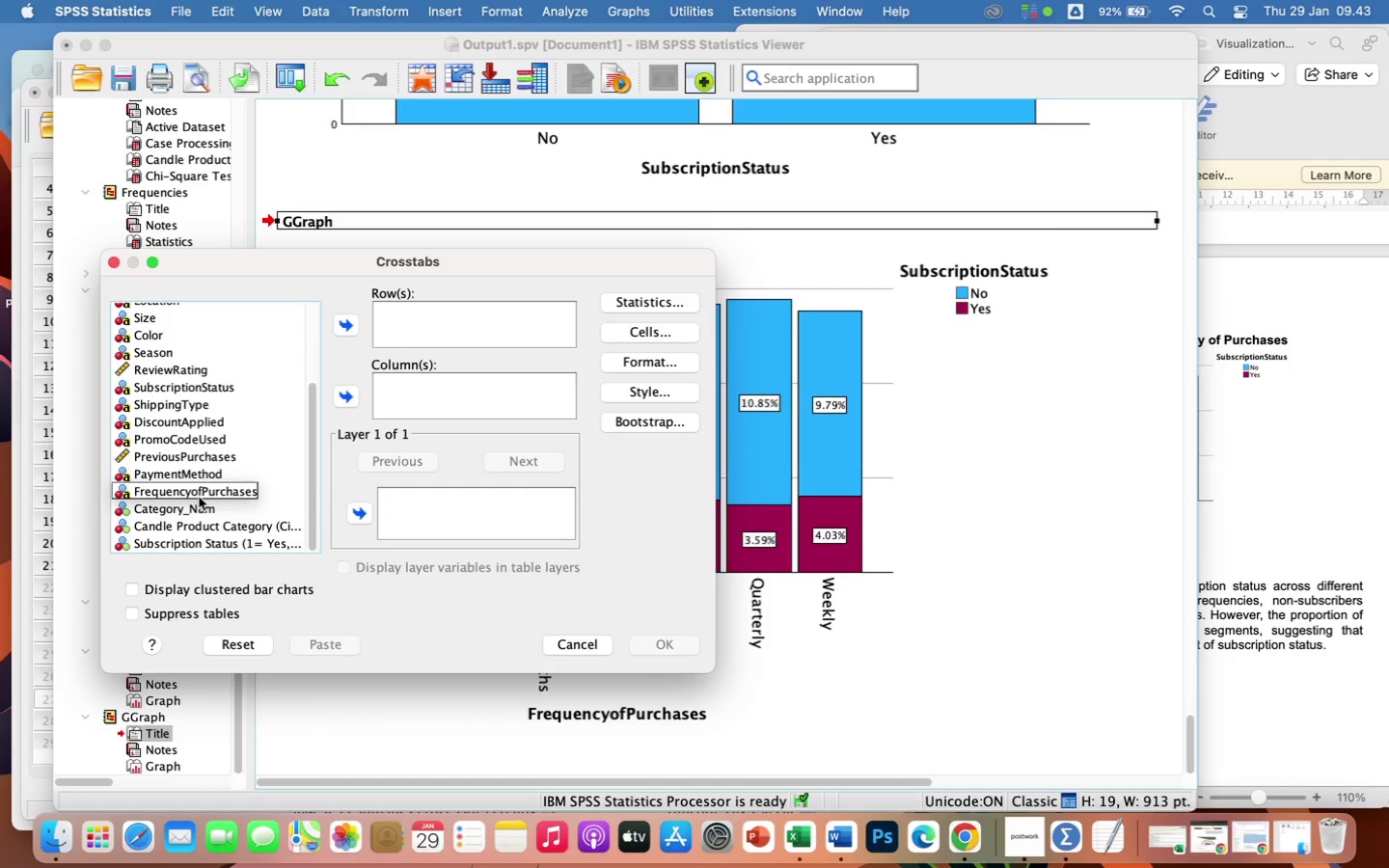 
left_click([213, 490])
 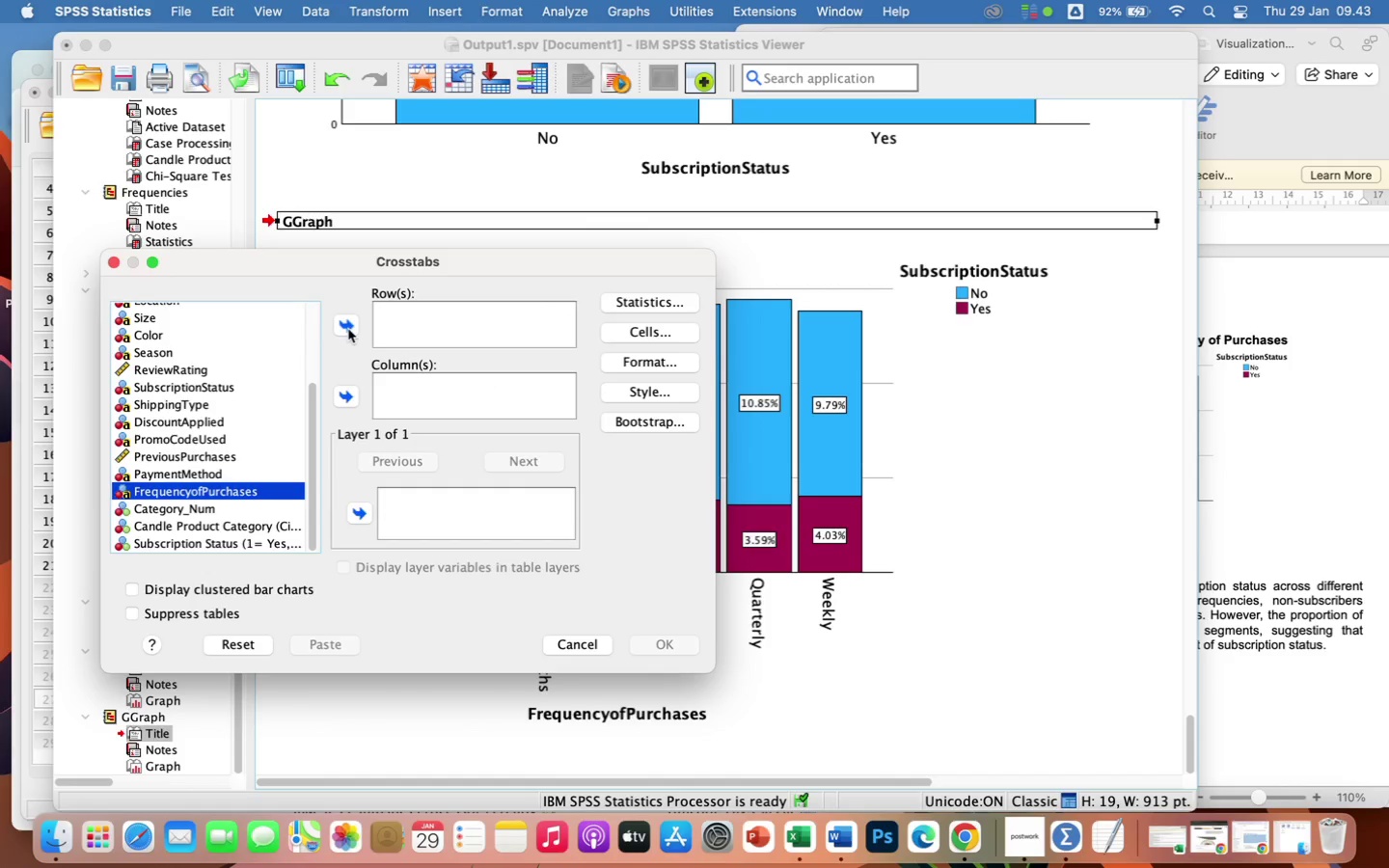 
left_click([347, 322])
 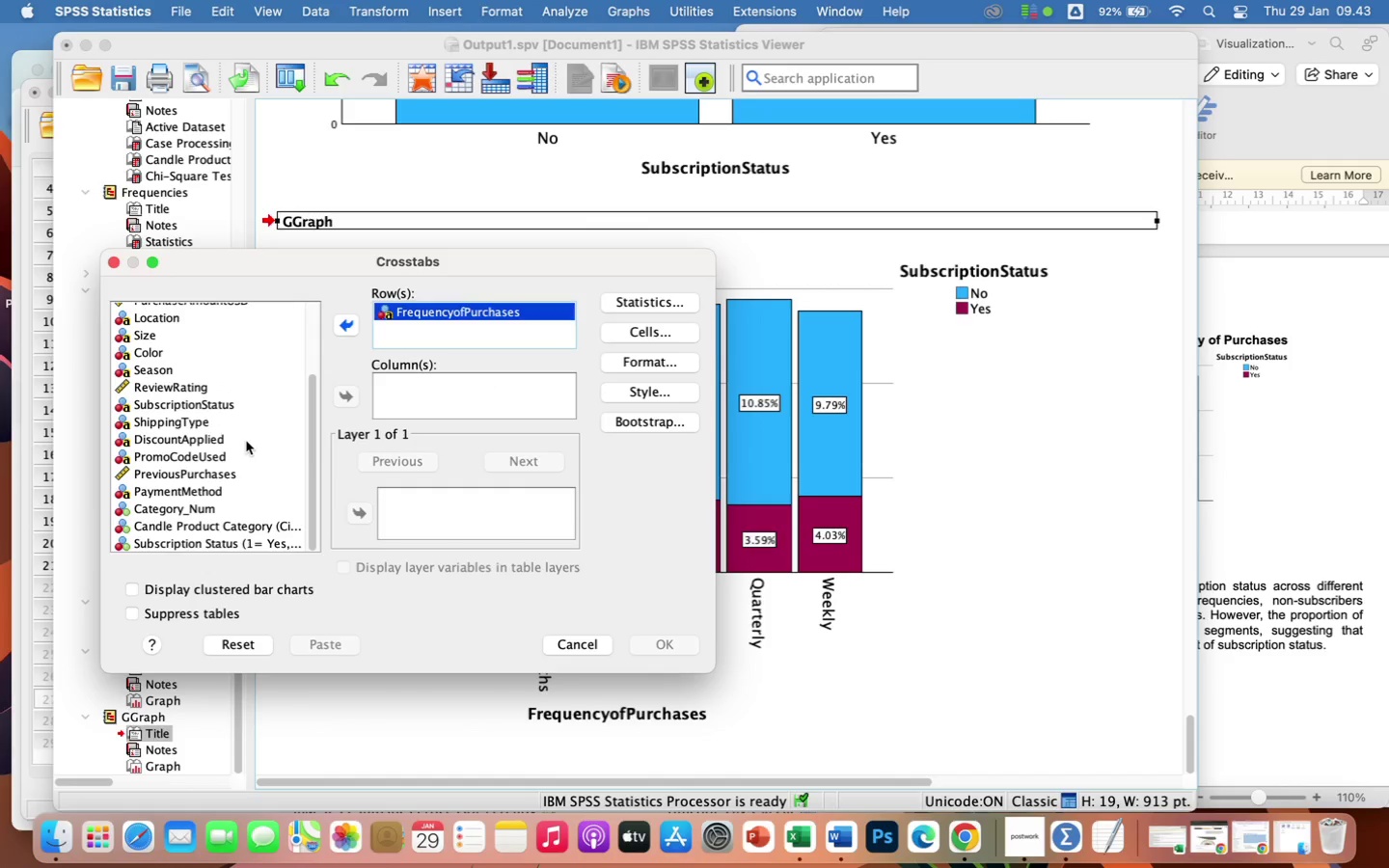 
wait(6.77)
 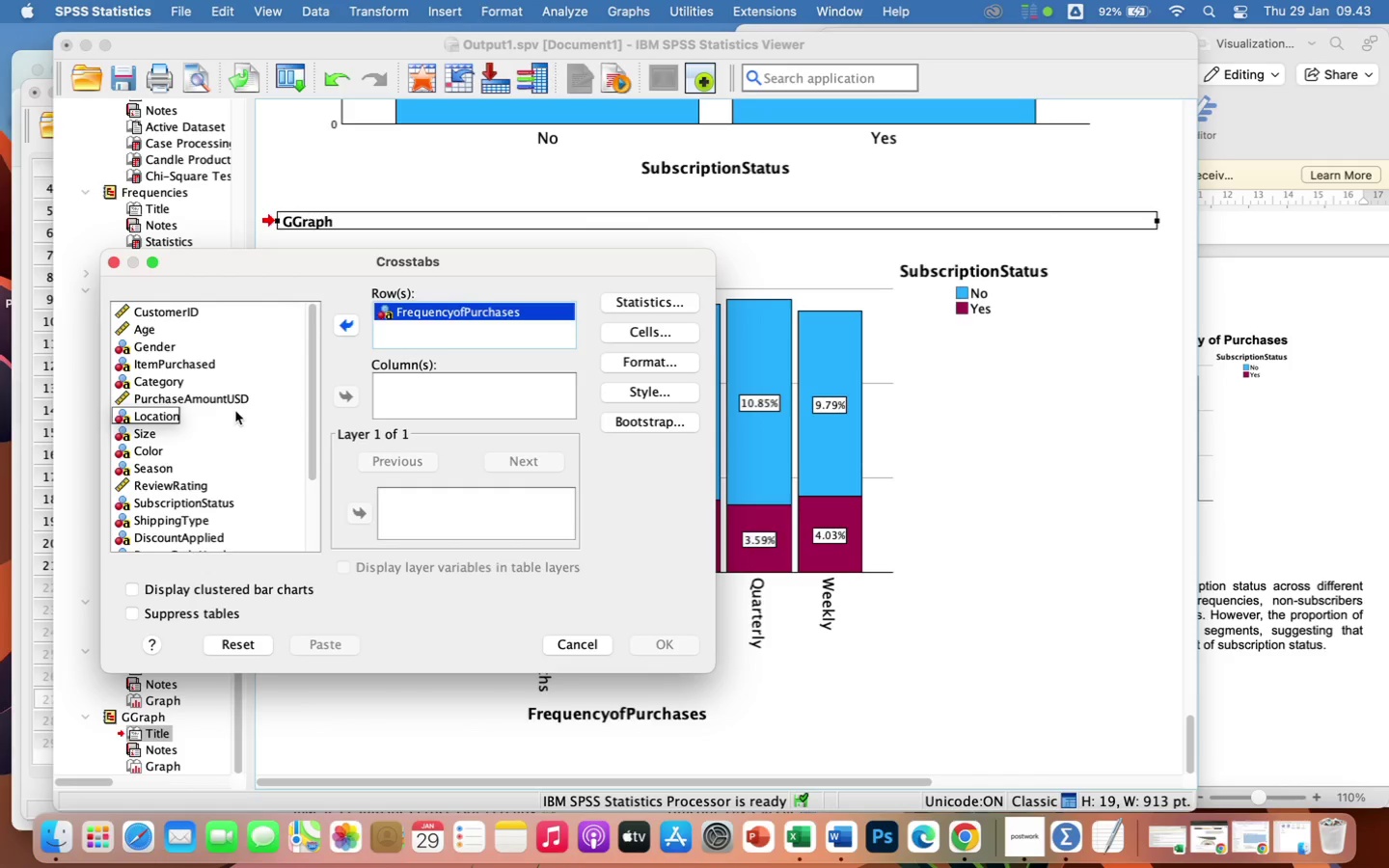 
left_click([181, 507])
 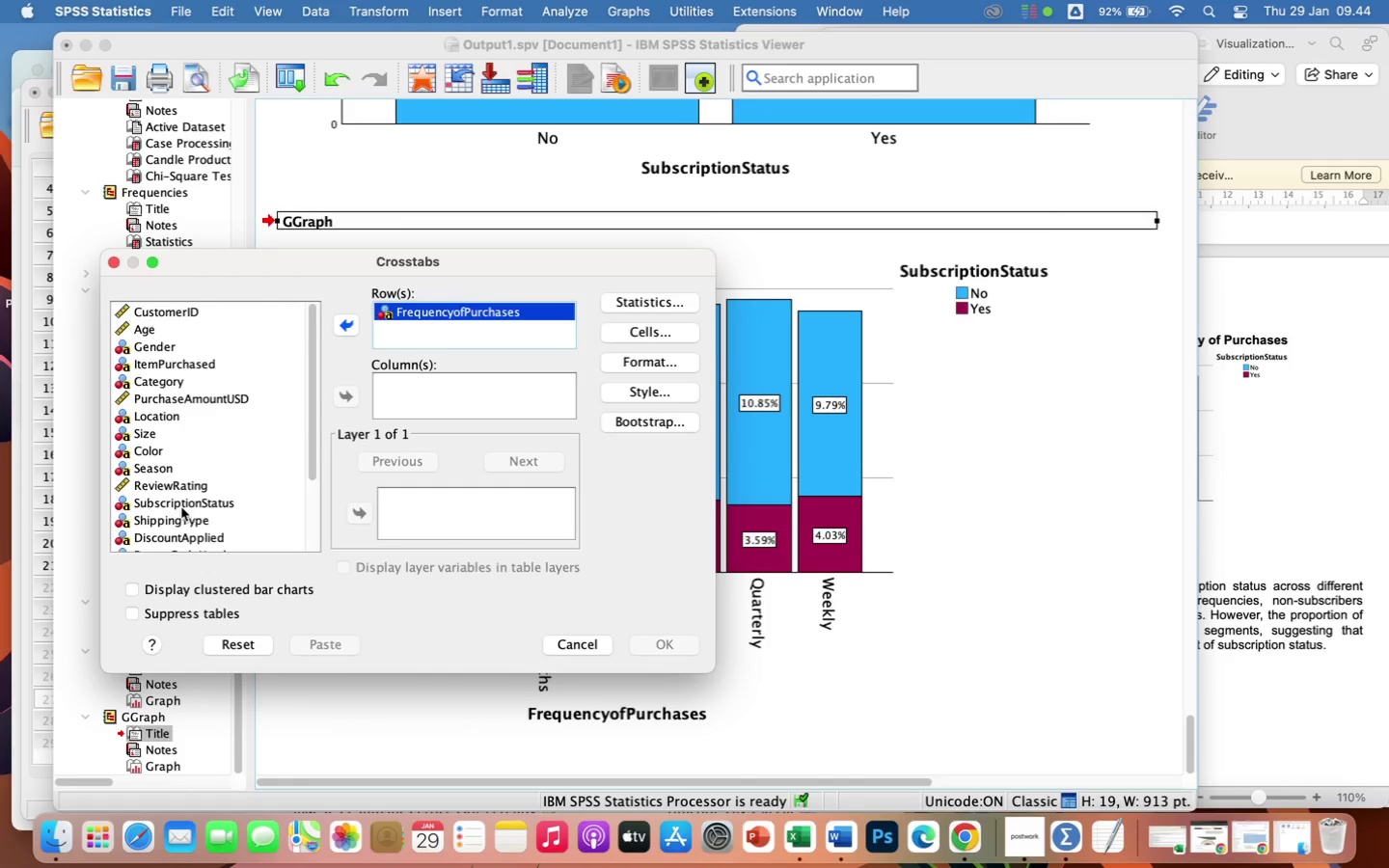 
scroll: coordinate [246, 441], scroll_direction: up, amount: 18.0
 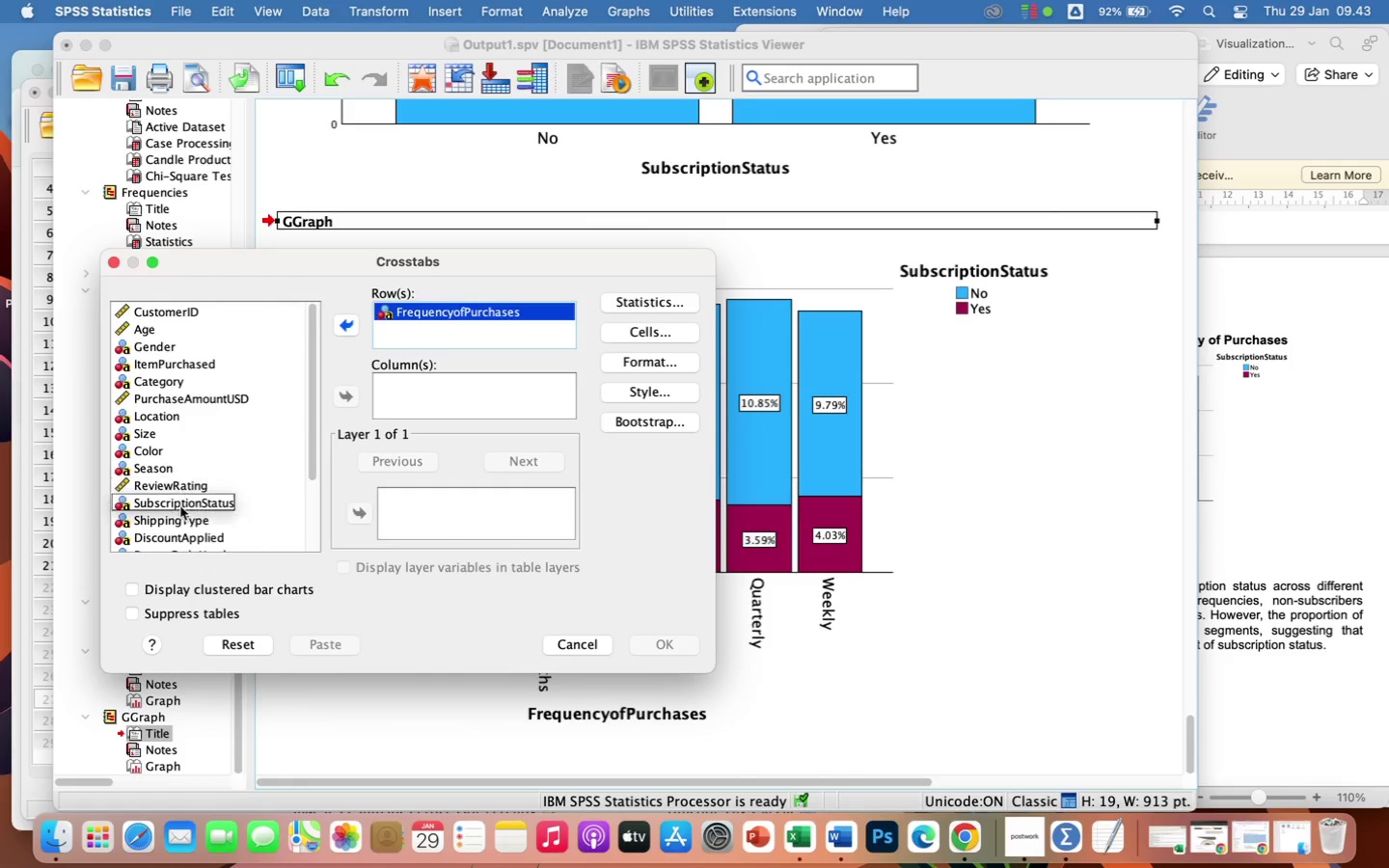 
double_click([181, 507])
 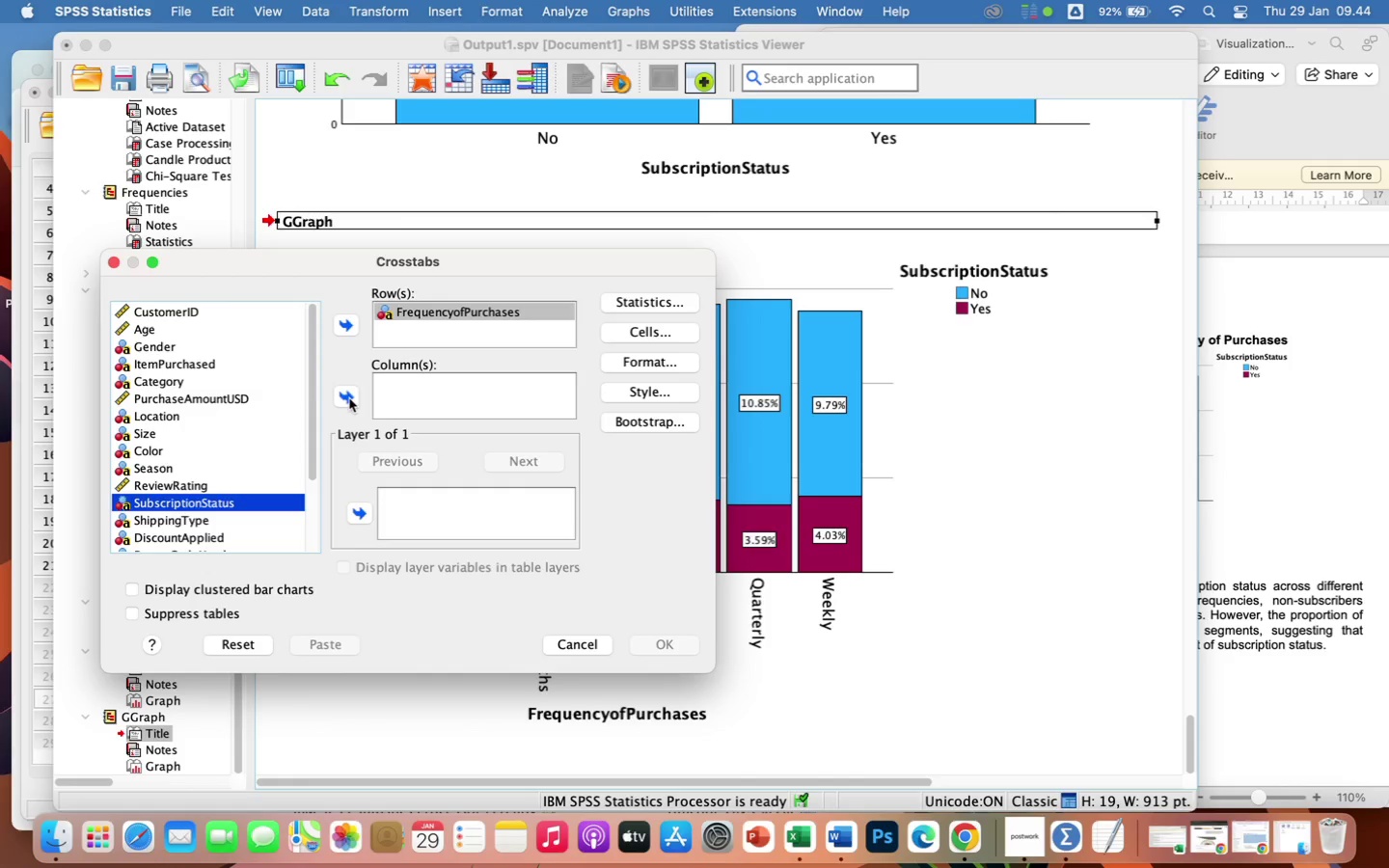 
left_click([348, 398])
 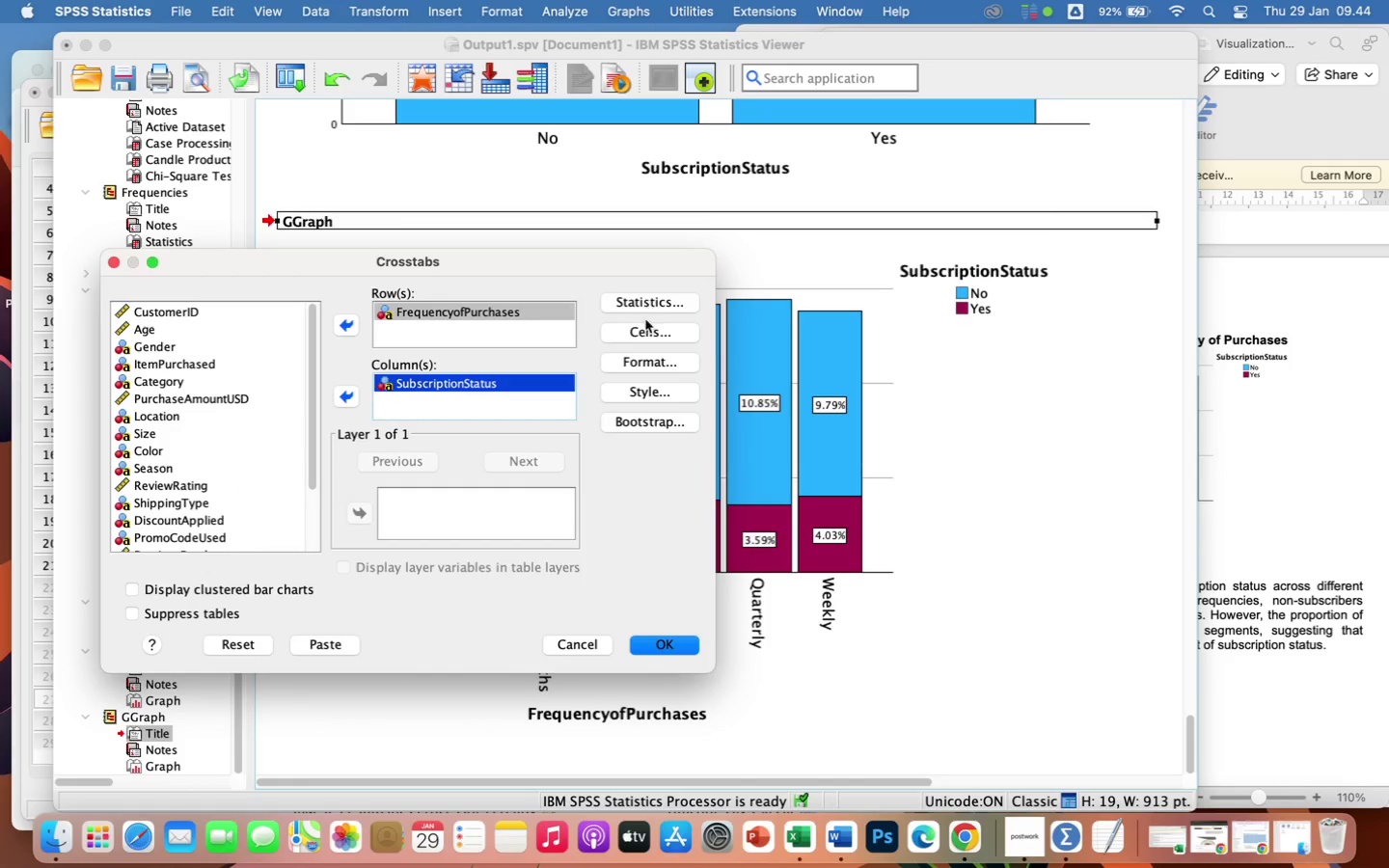 
wait(6.22)
 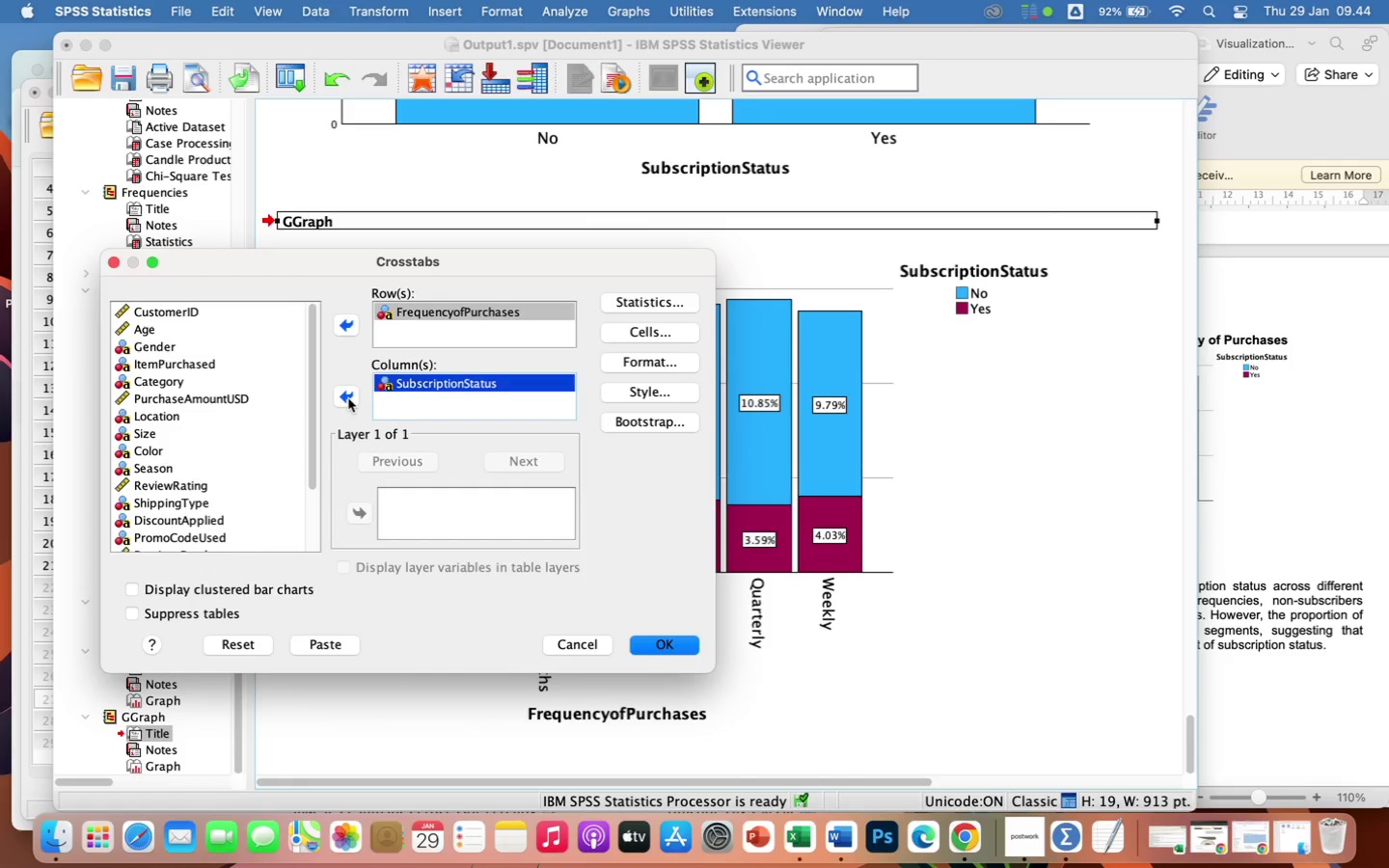 
left_click([645, 333])
 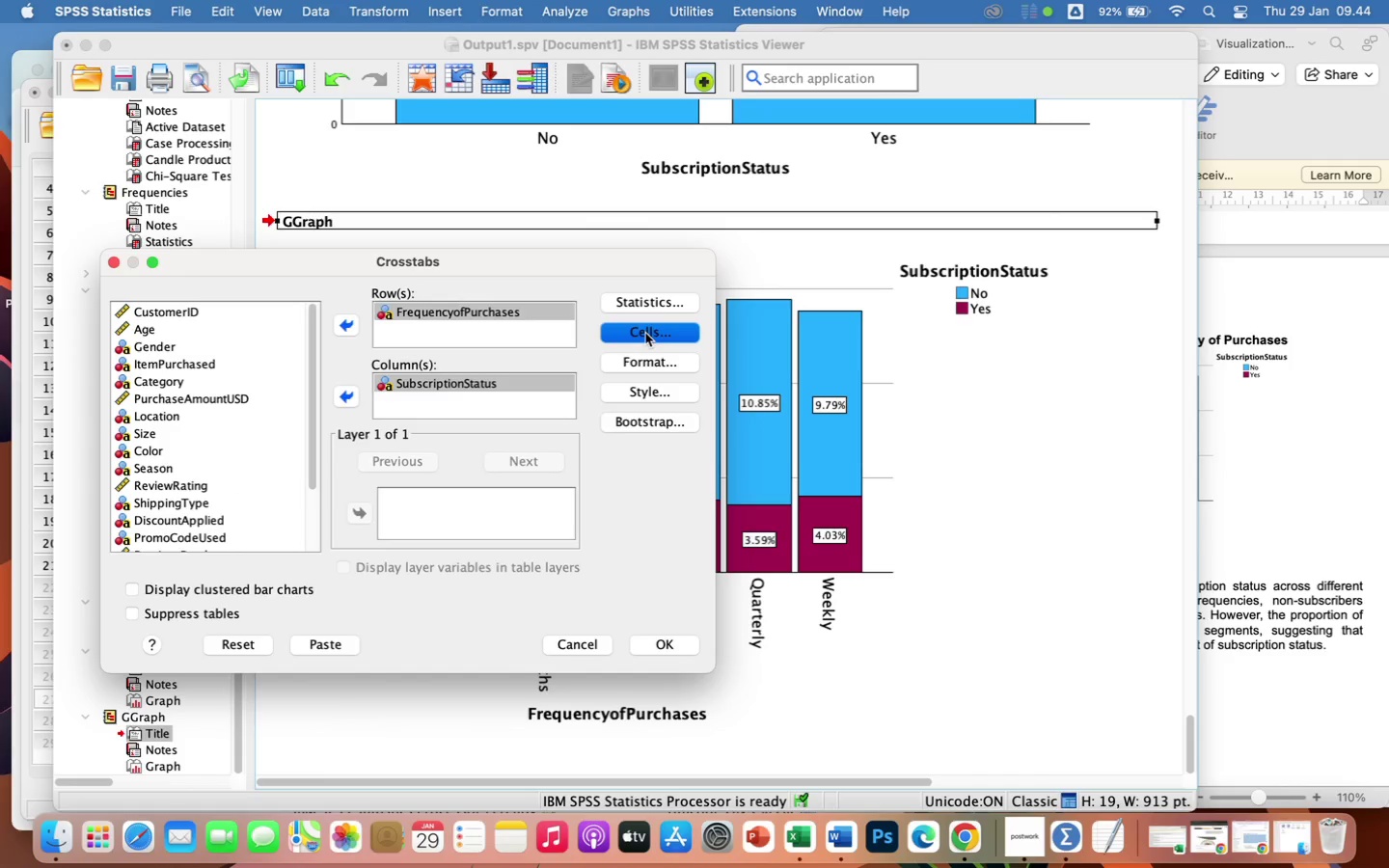 
mouse_move([617, 325])
 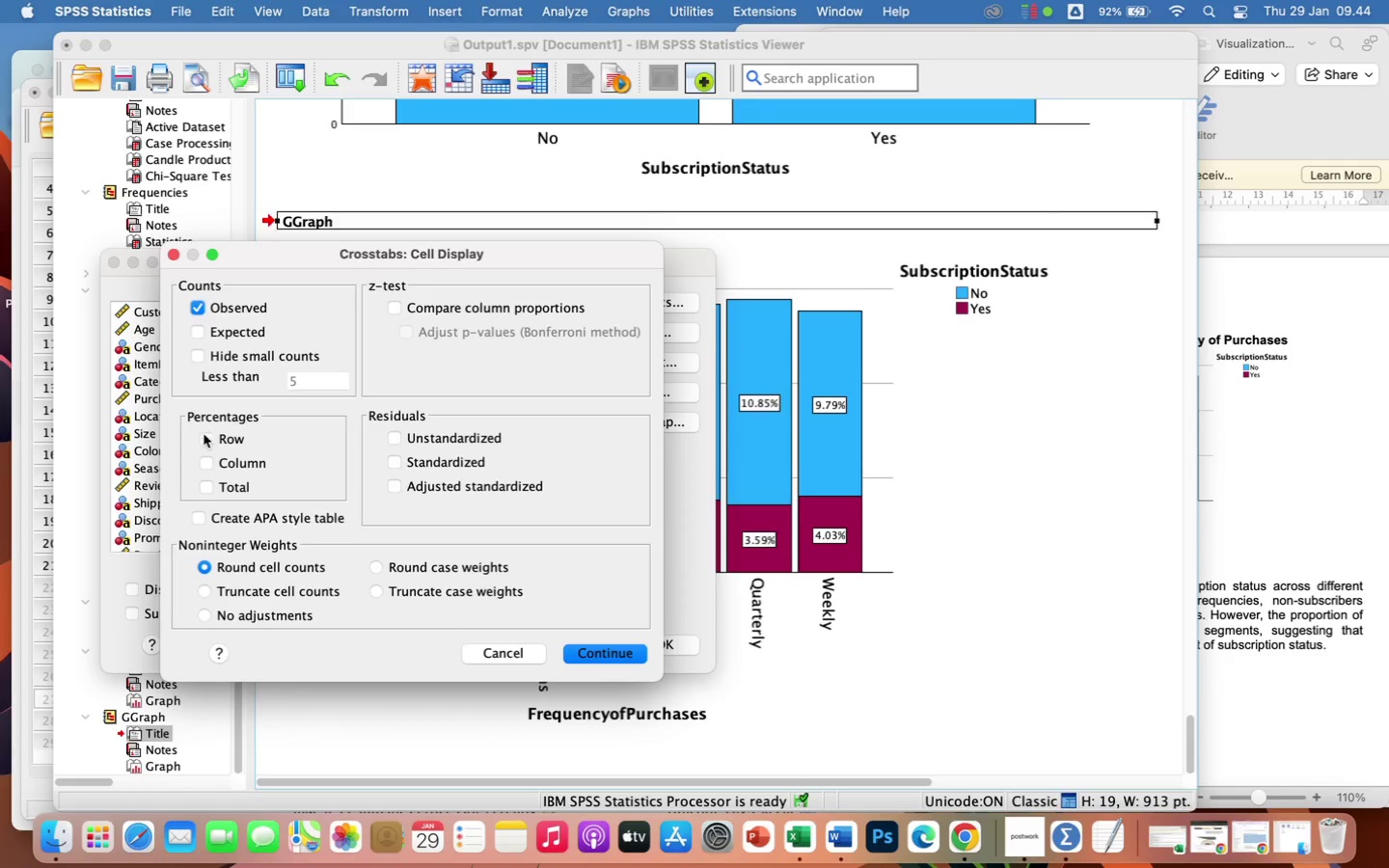 
left_click([204, 440])
 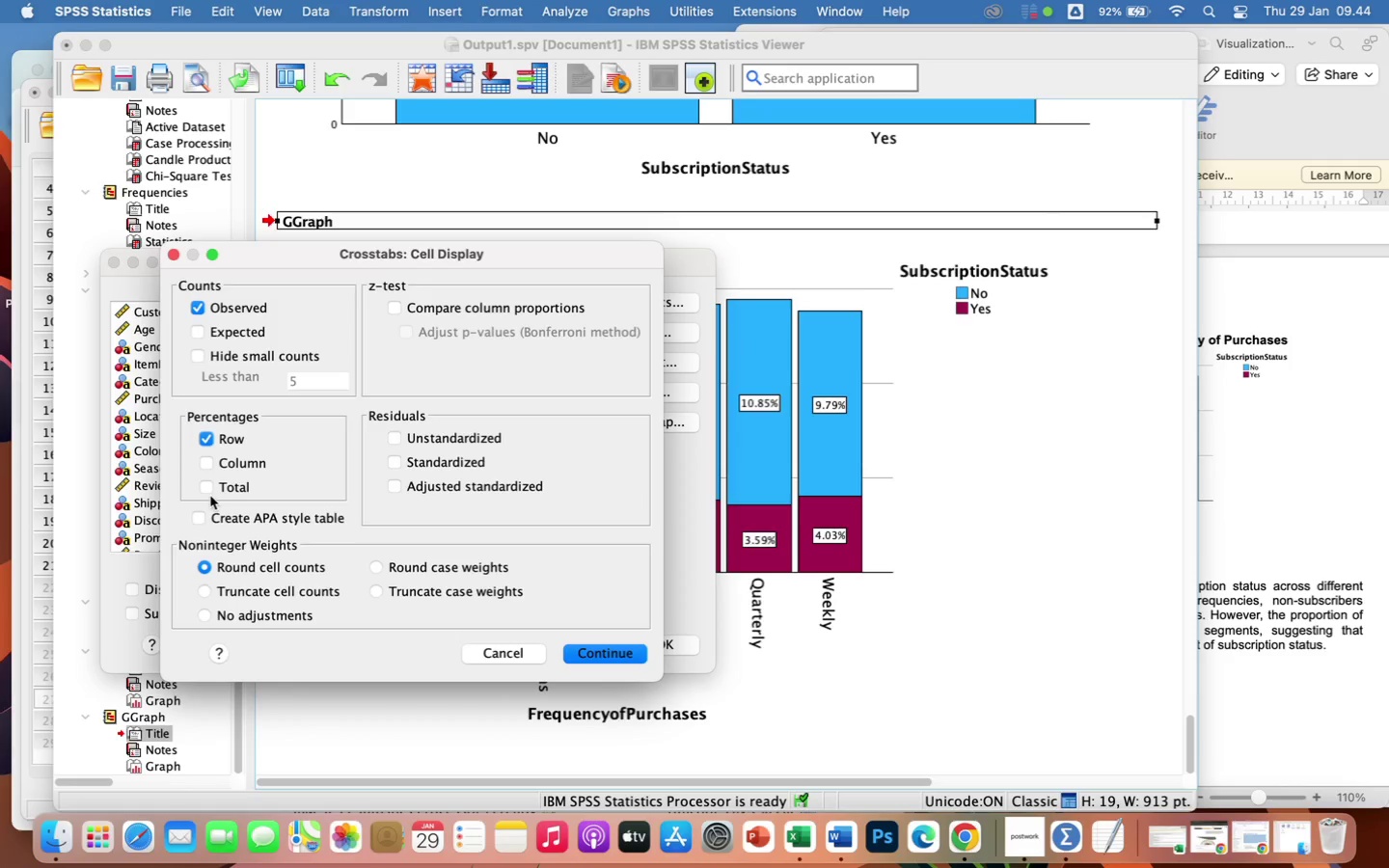 
wait(8.91)
 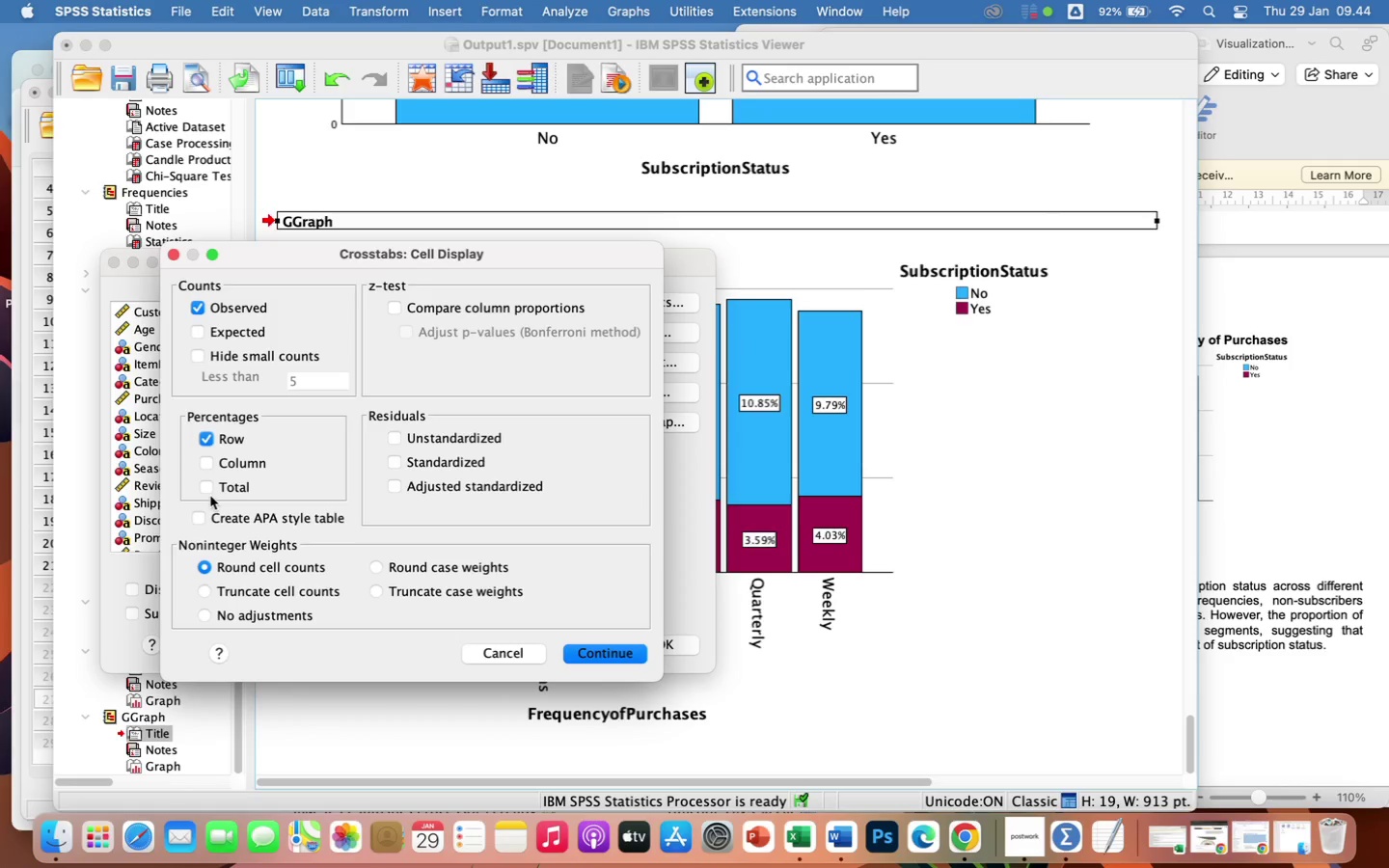 
left_click([603, 655])
 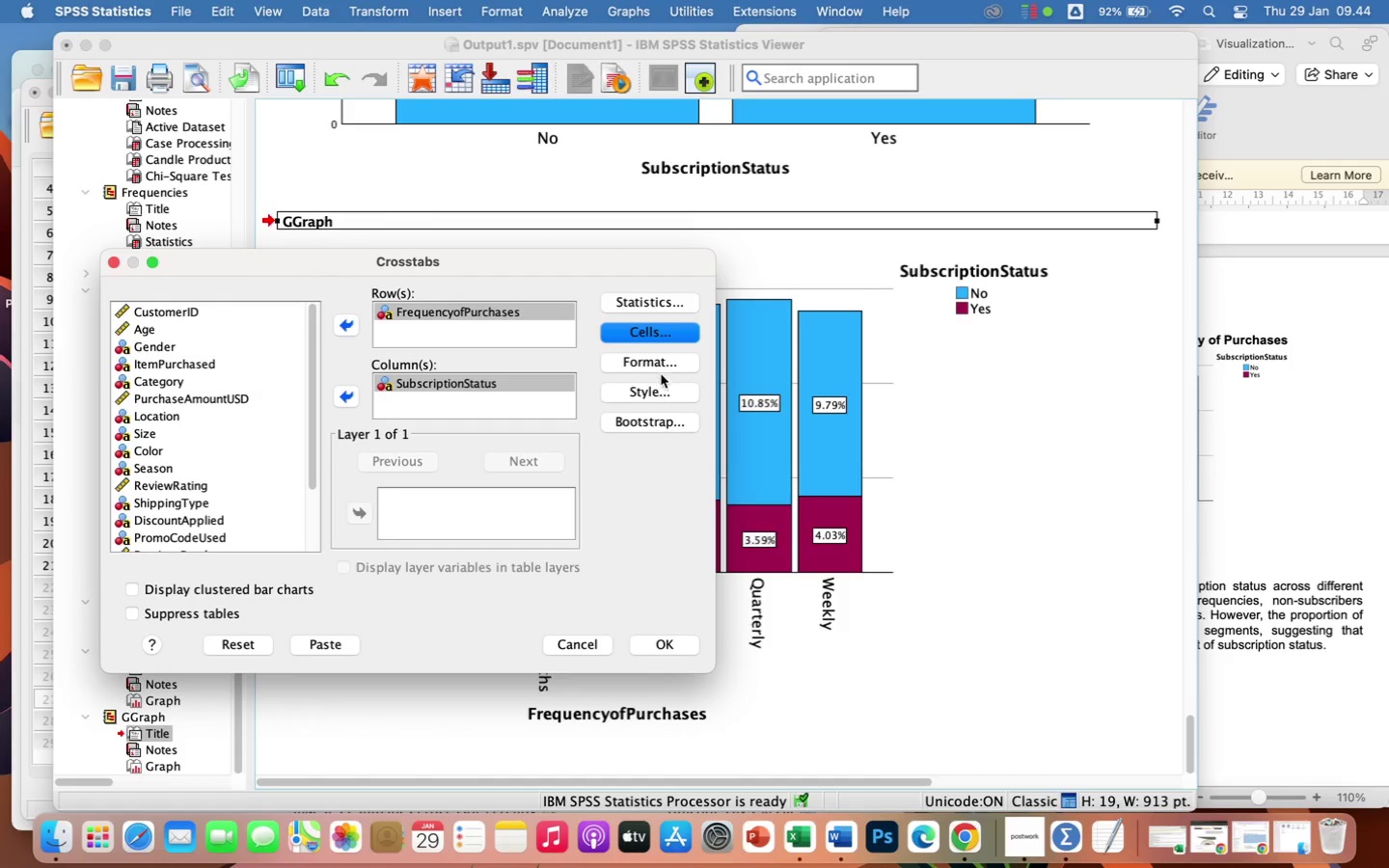 
left_click([659, 373])
 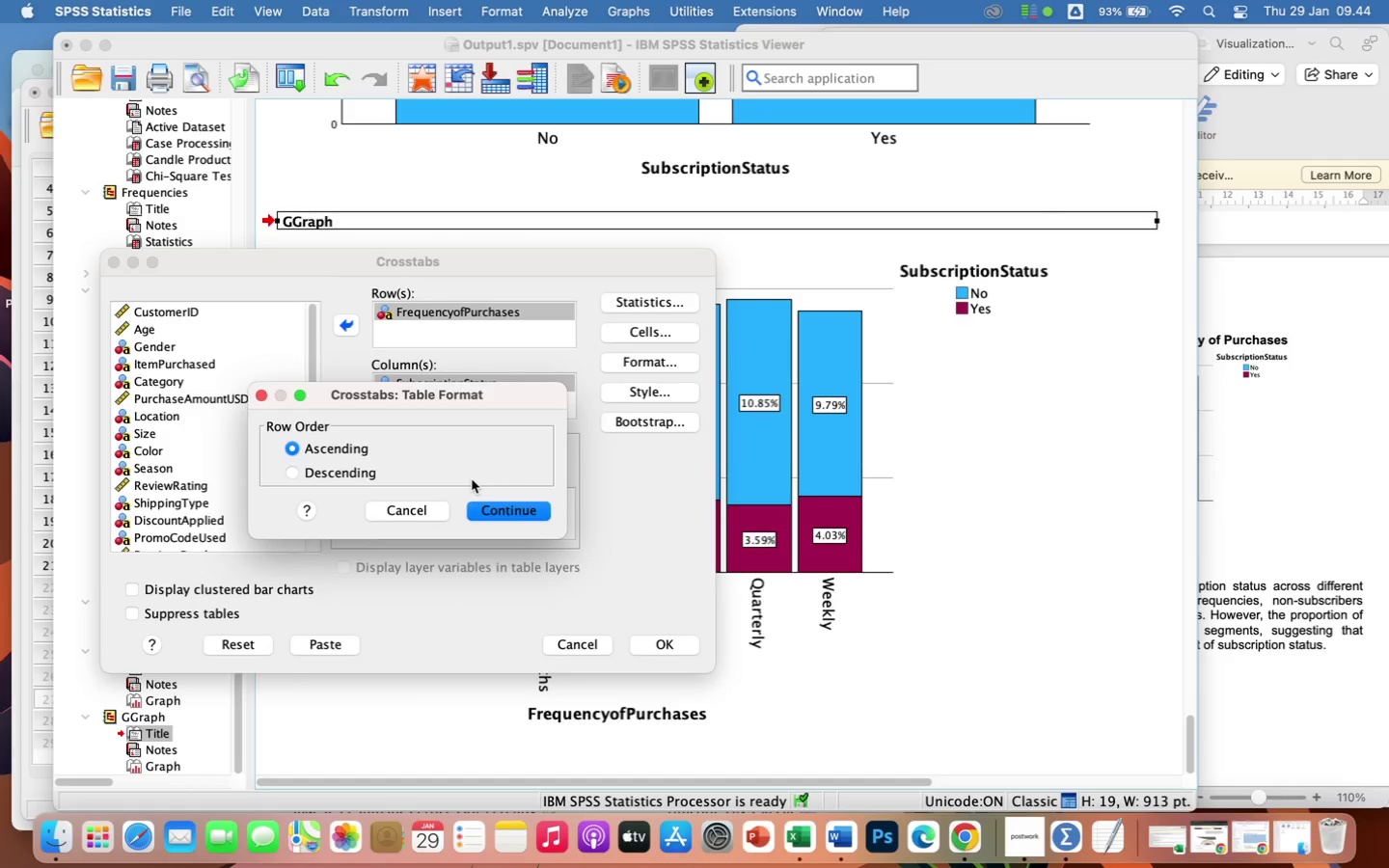 
wait(39.14)
 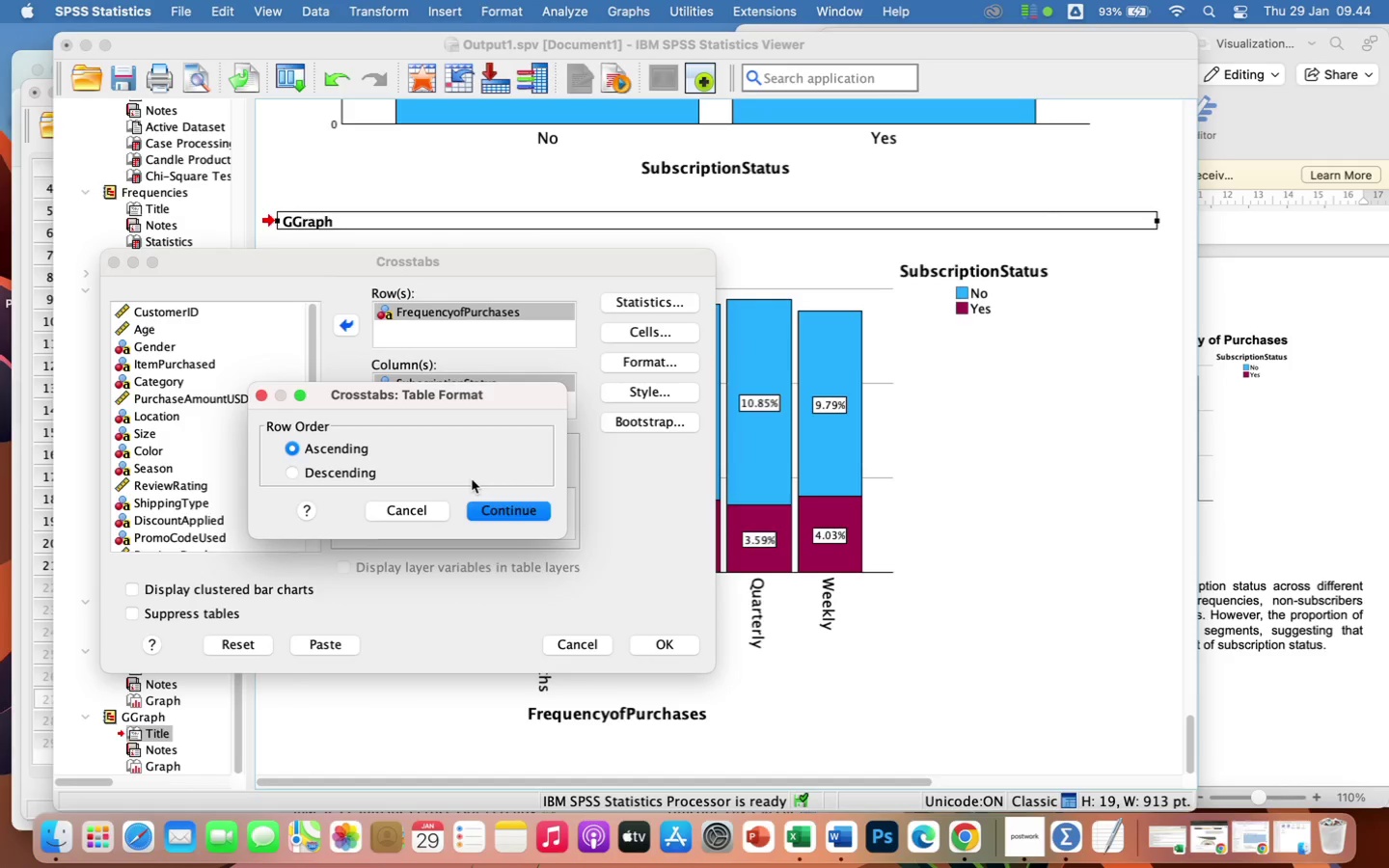 
left_click([511, 506])
 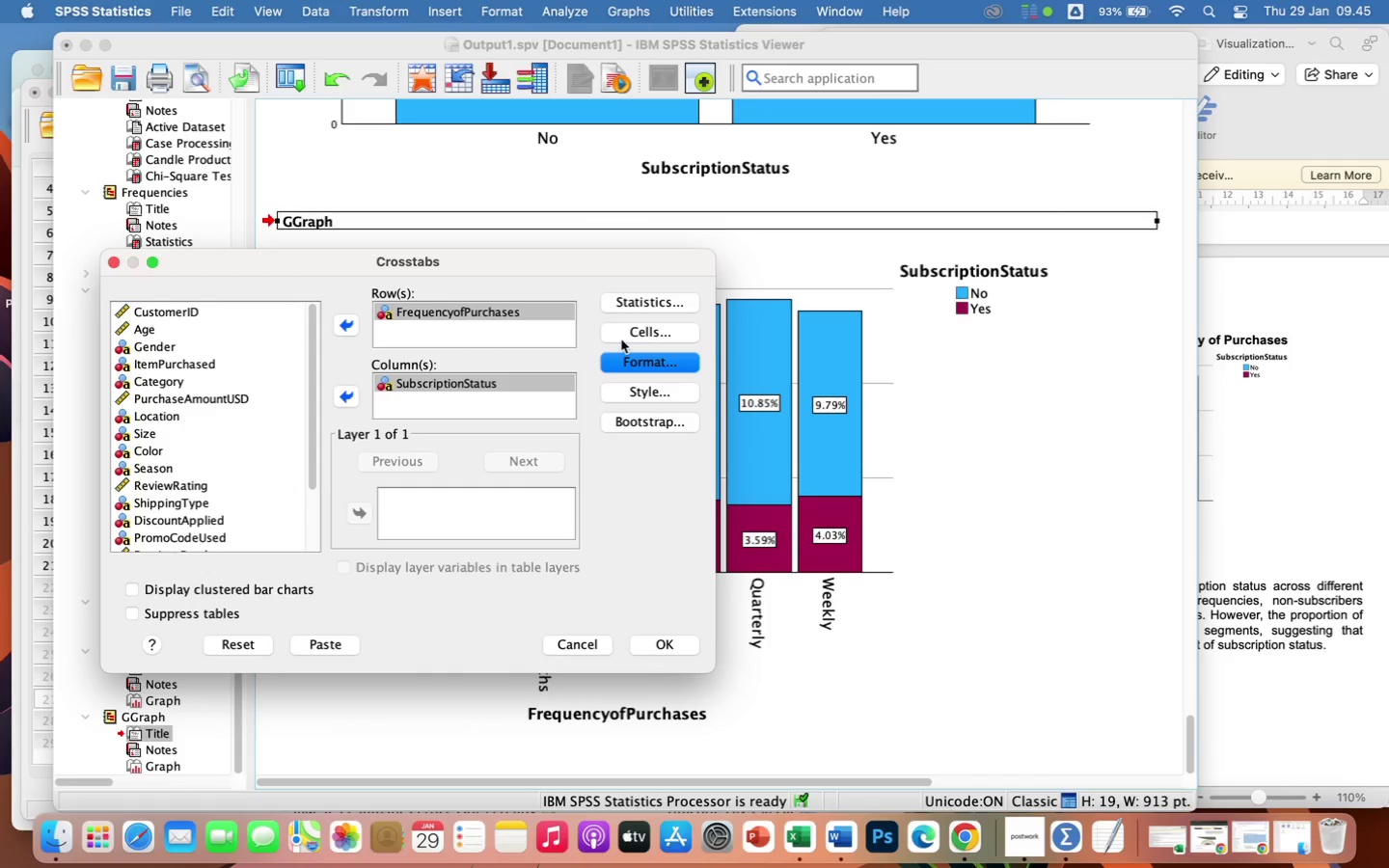 
wait(11.24)
 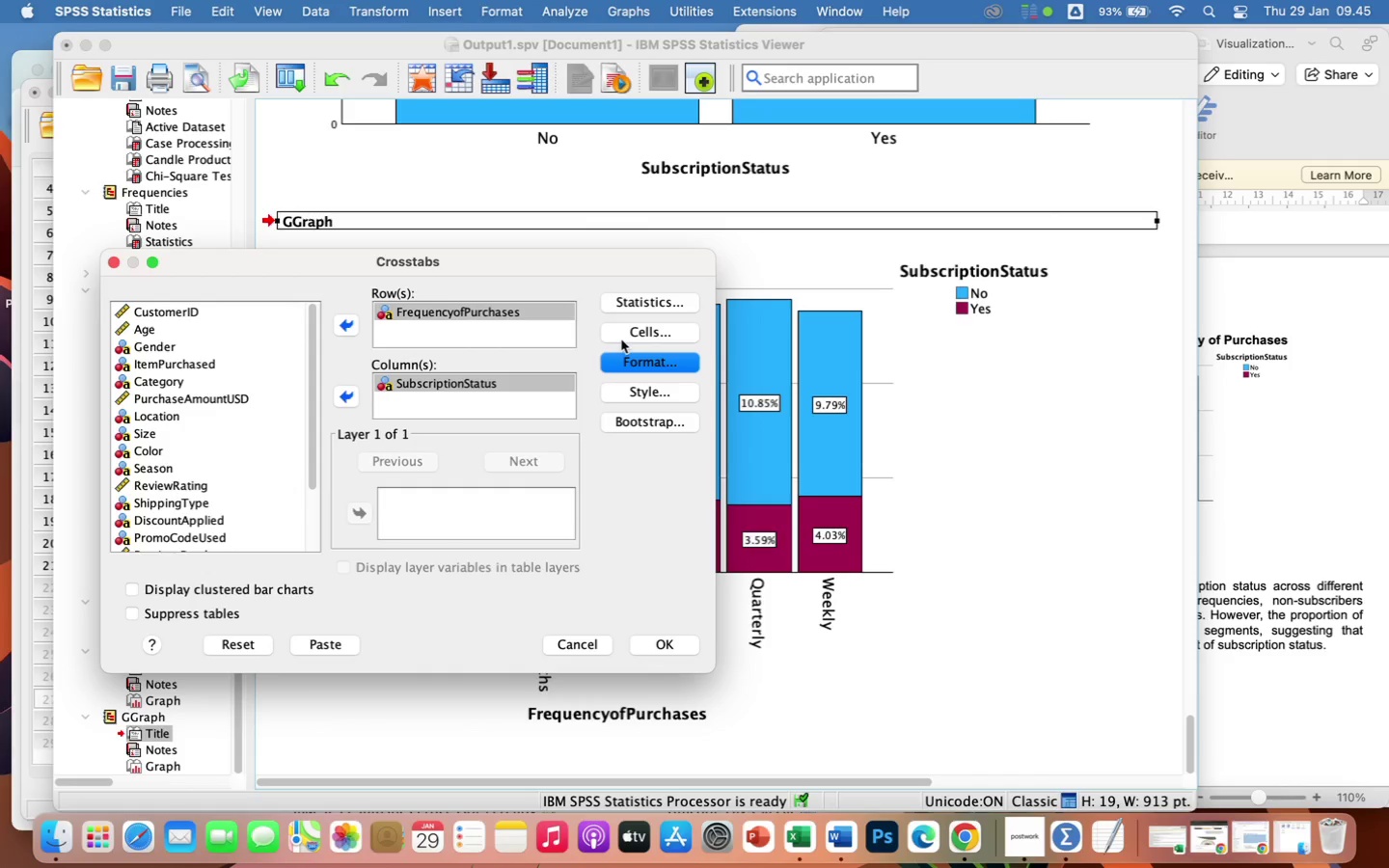 
left_click([667, 299])
 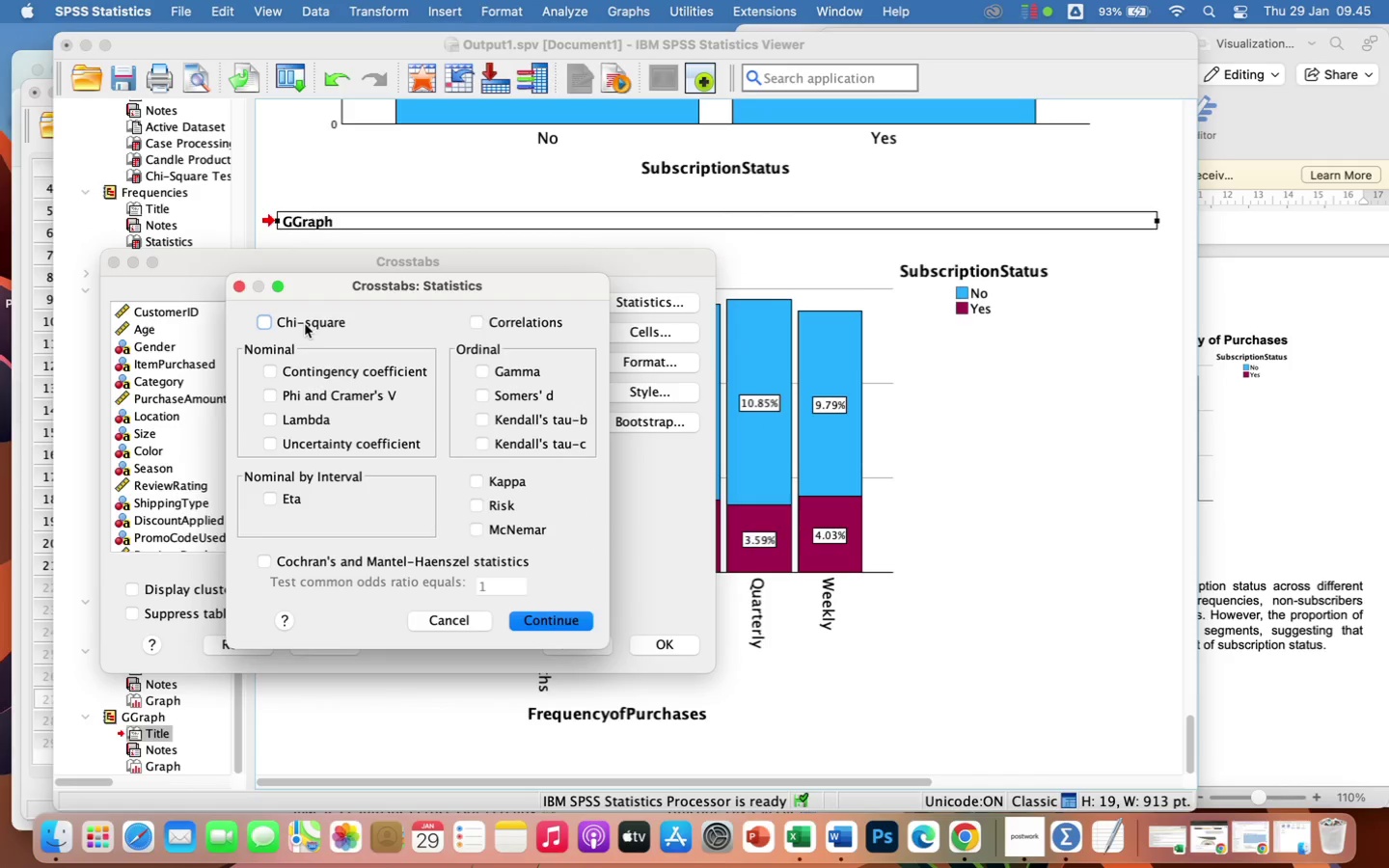 
left_click([267, 318])
 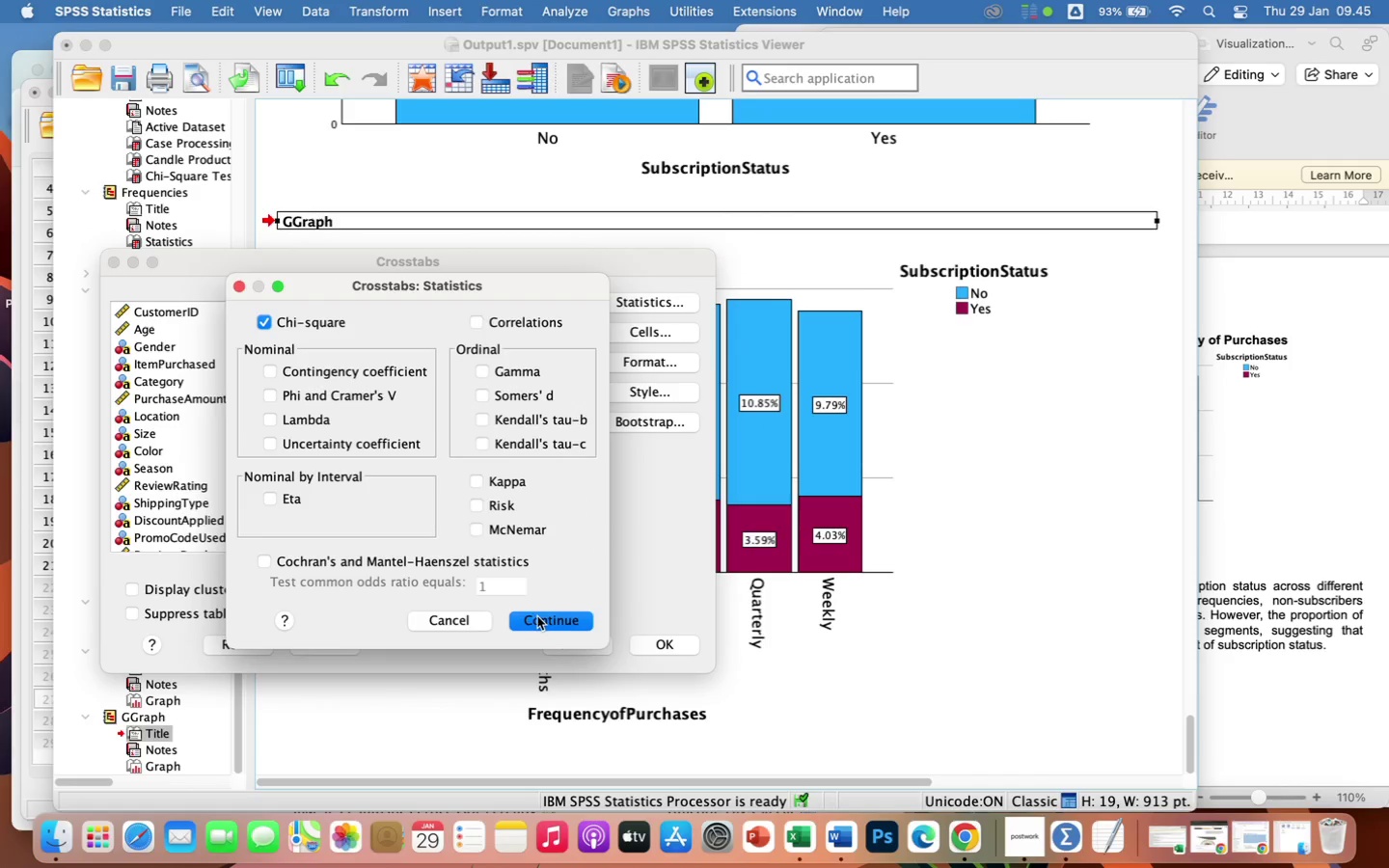 
left_click([540, 619])
 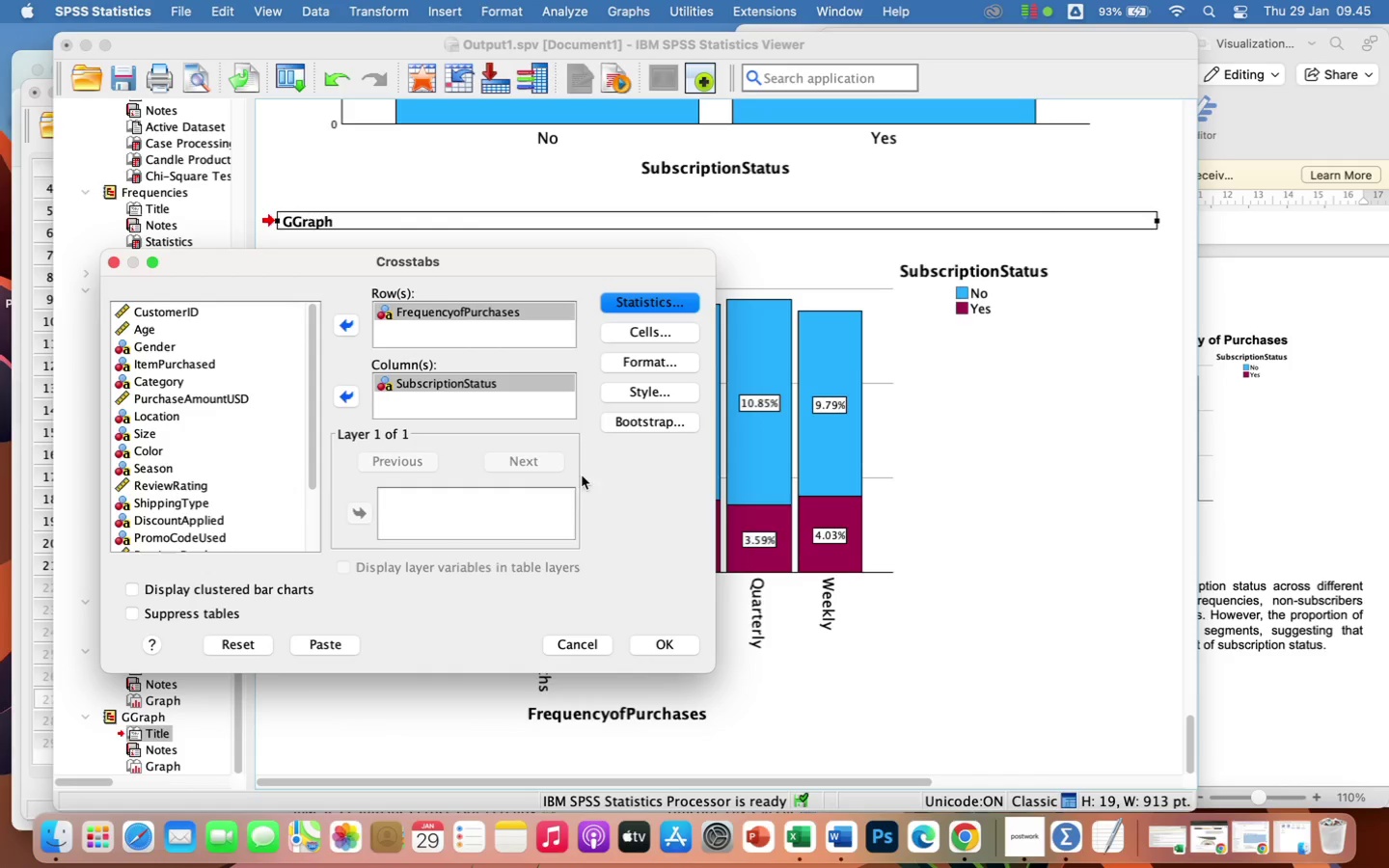 
wait(13.13)
 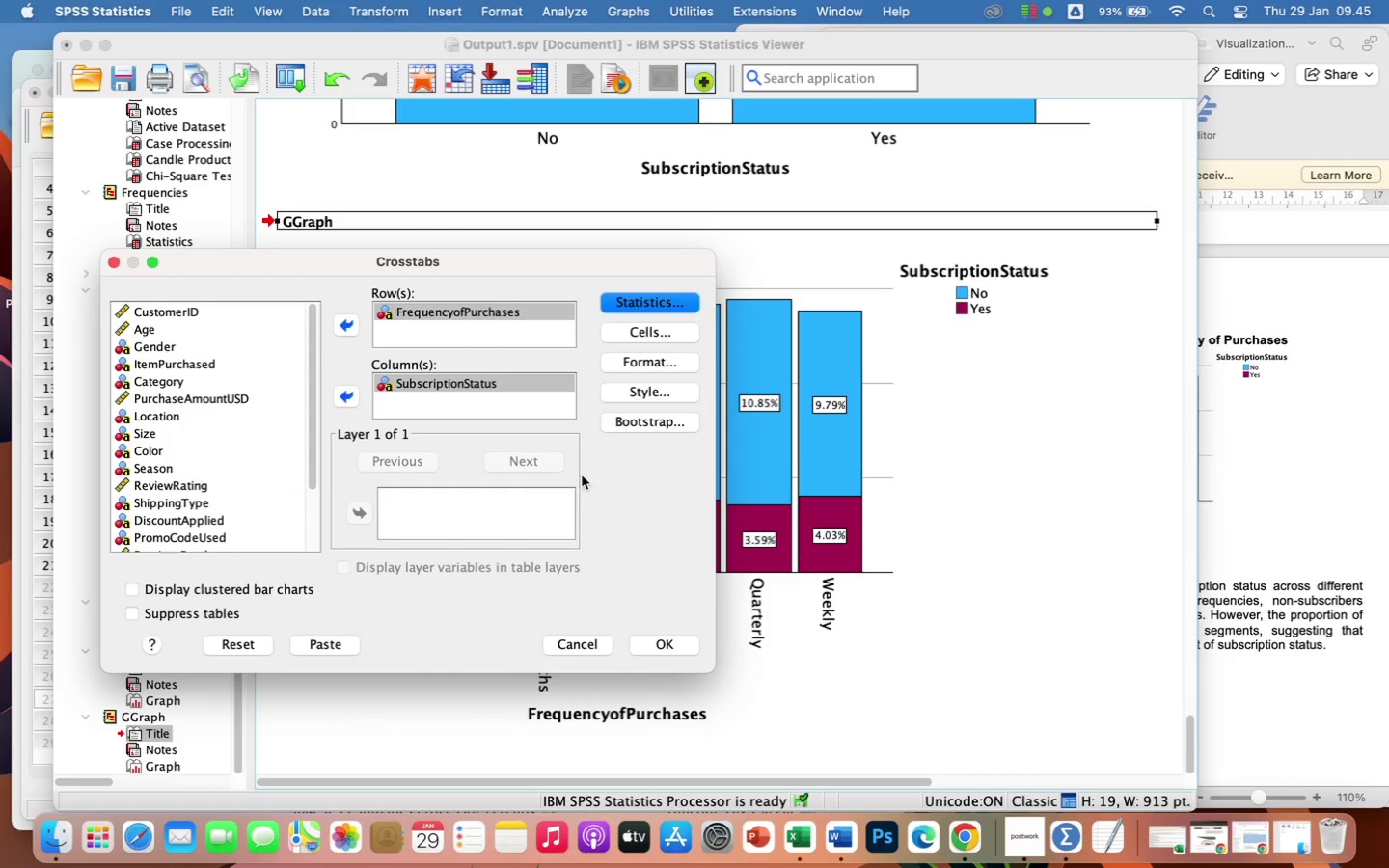 
left_click([672, 642])